 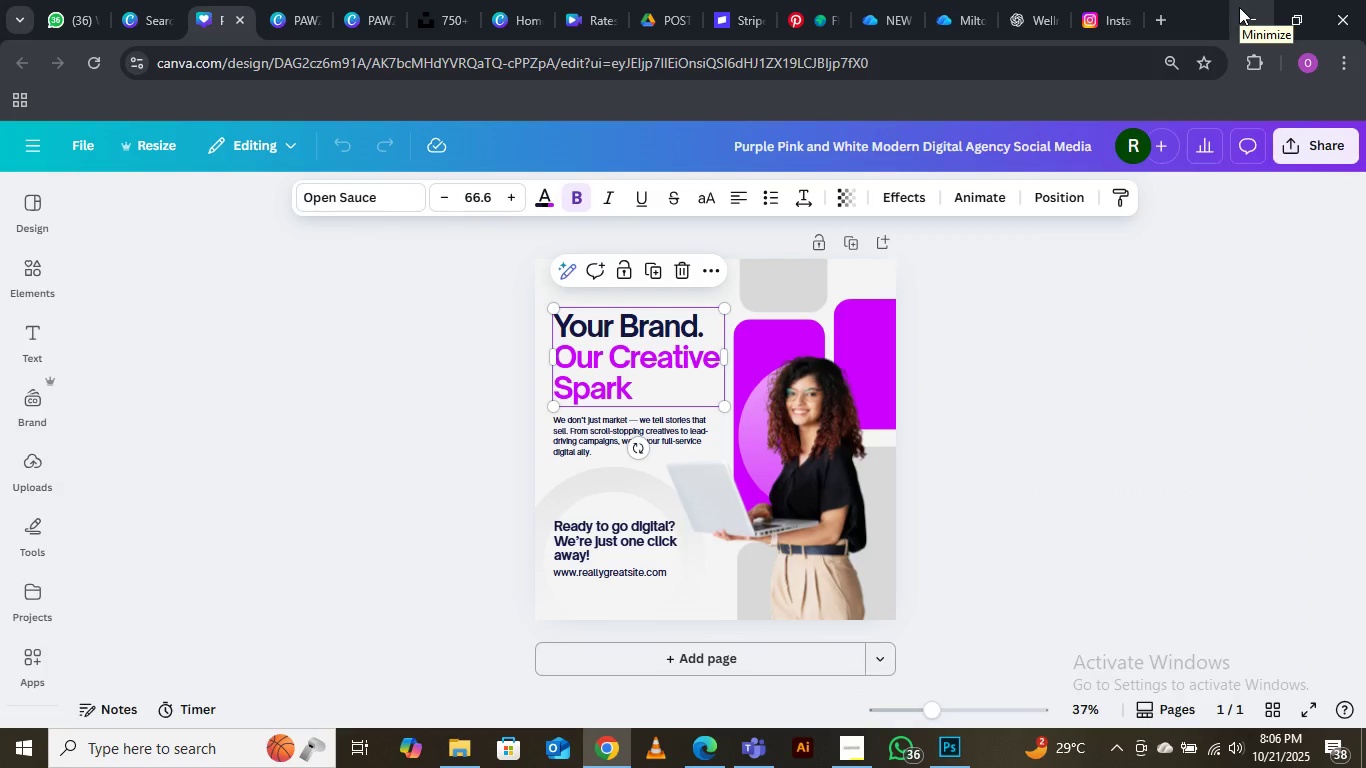 
left_click([1035, 16])
 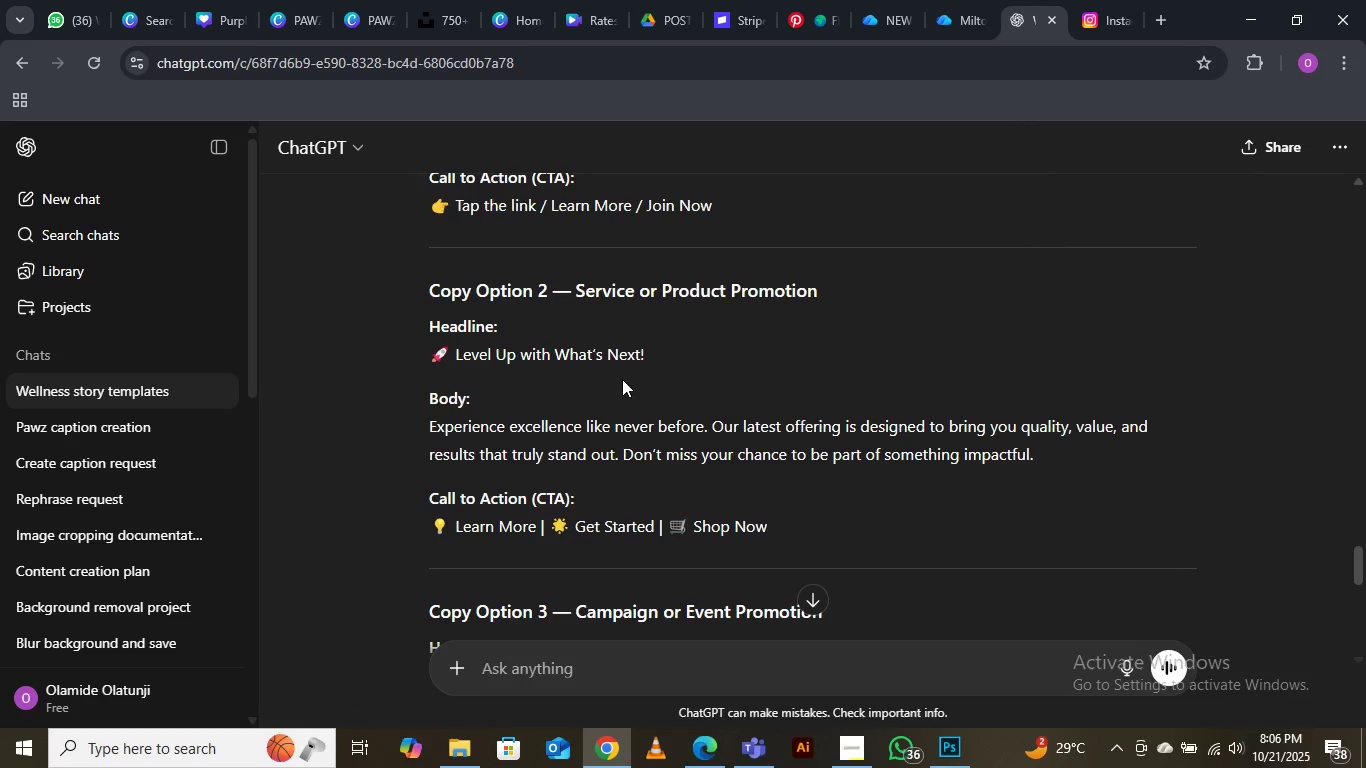 
wait(8.42)
 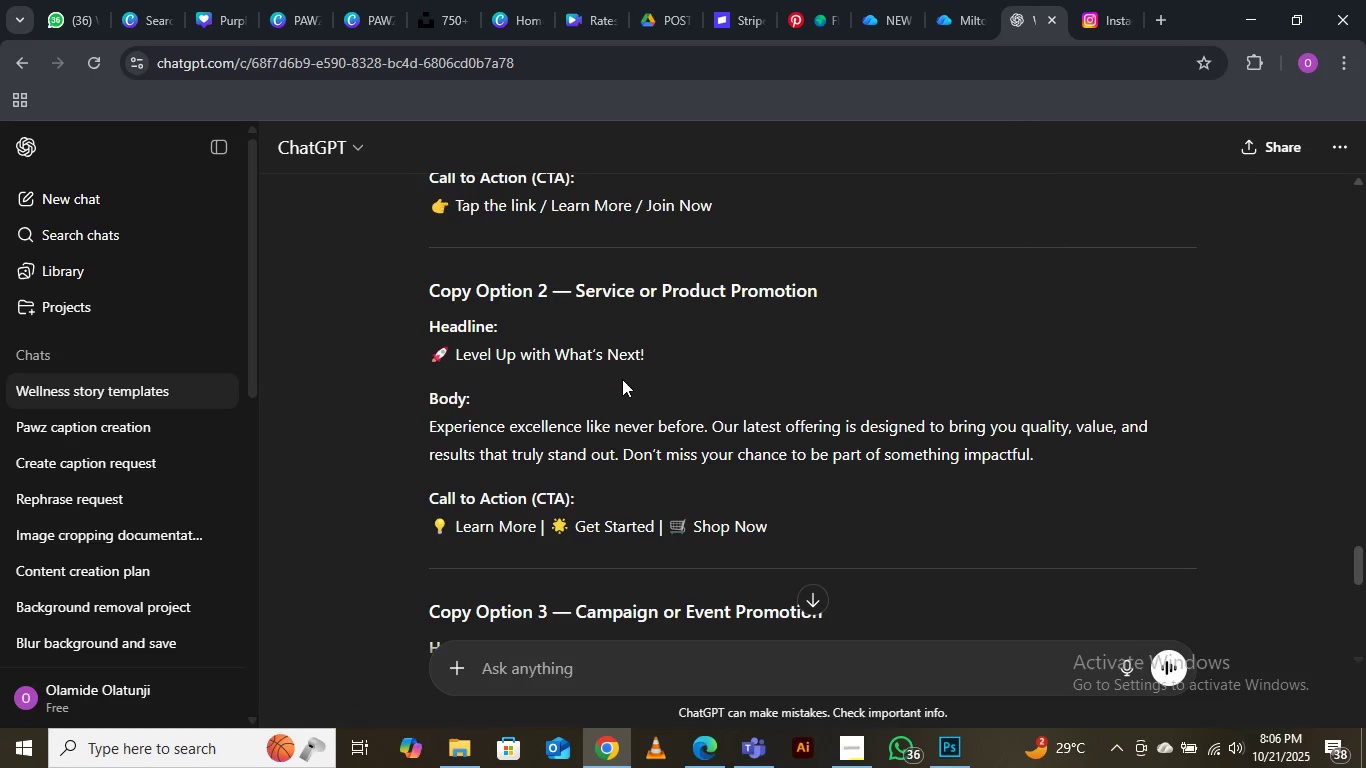 
left_click_drag(start_coordinate=[457, 354], to_coordinate=[644, 348])
 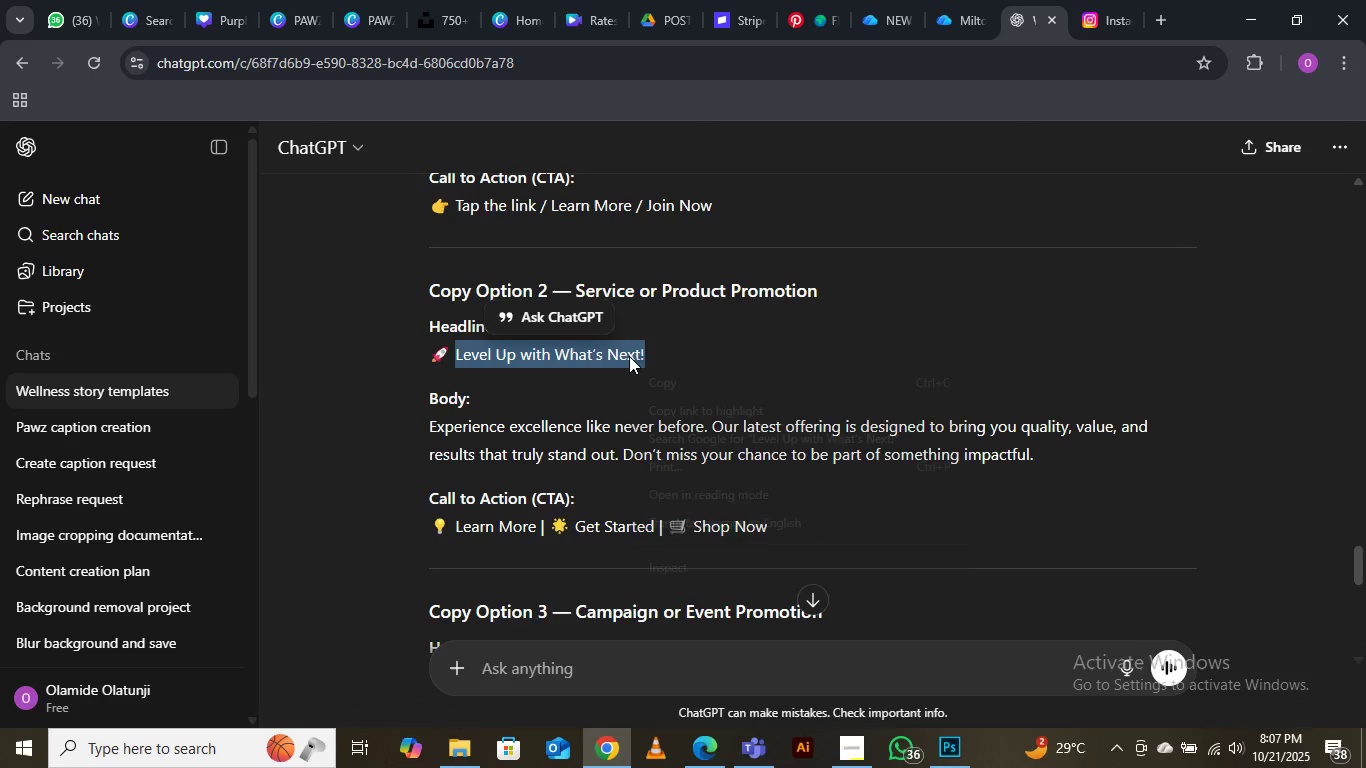 
right_click([629, 356])
 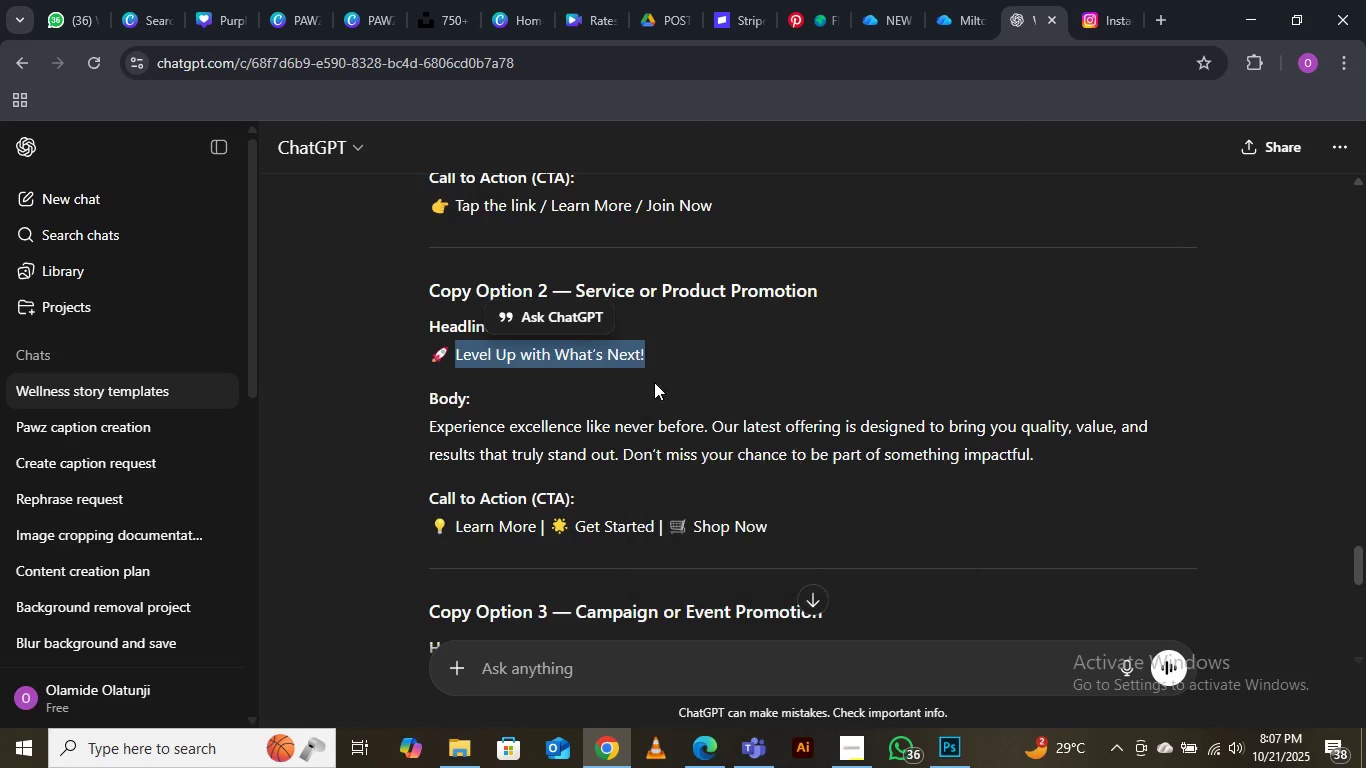 
left_click([654, 382])
 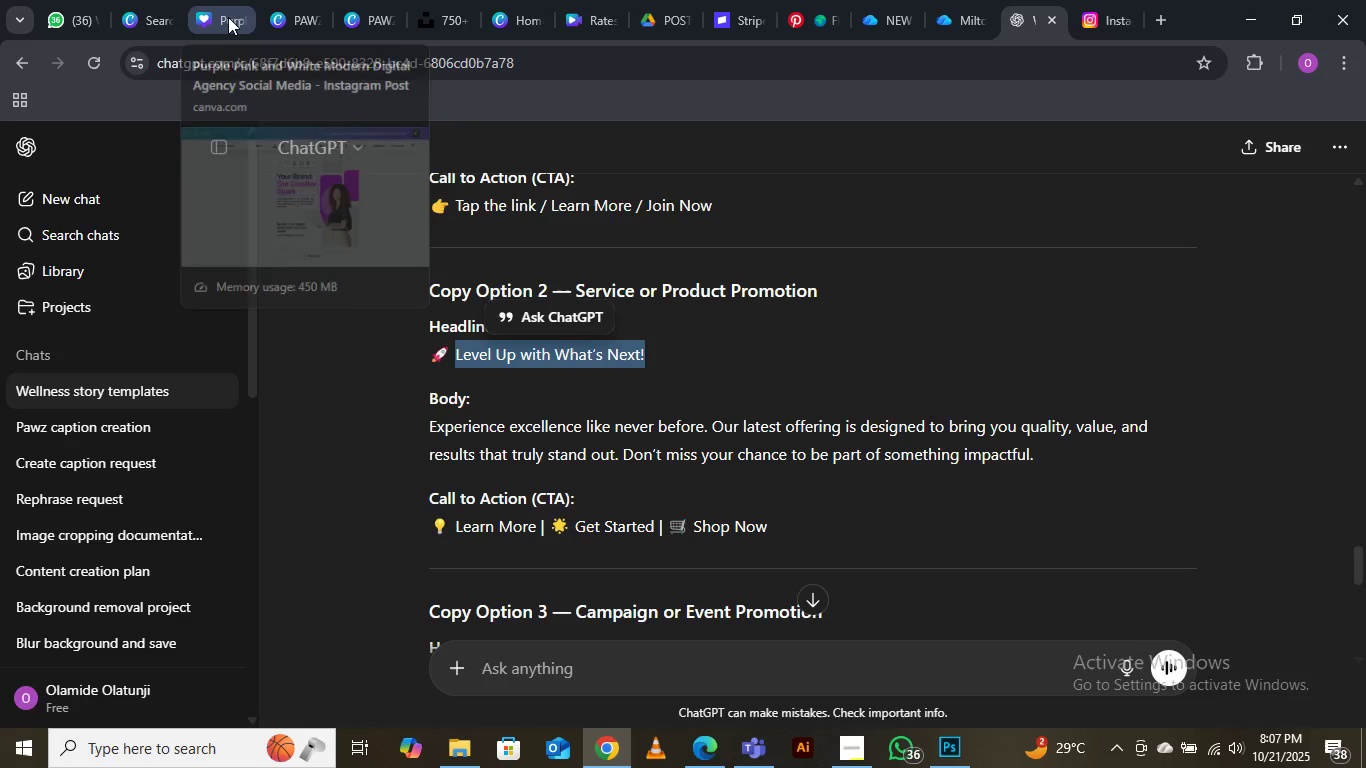 
left_click([228, 17])
 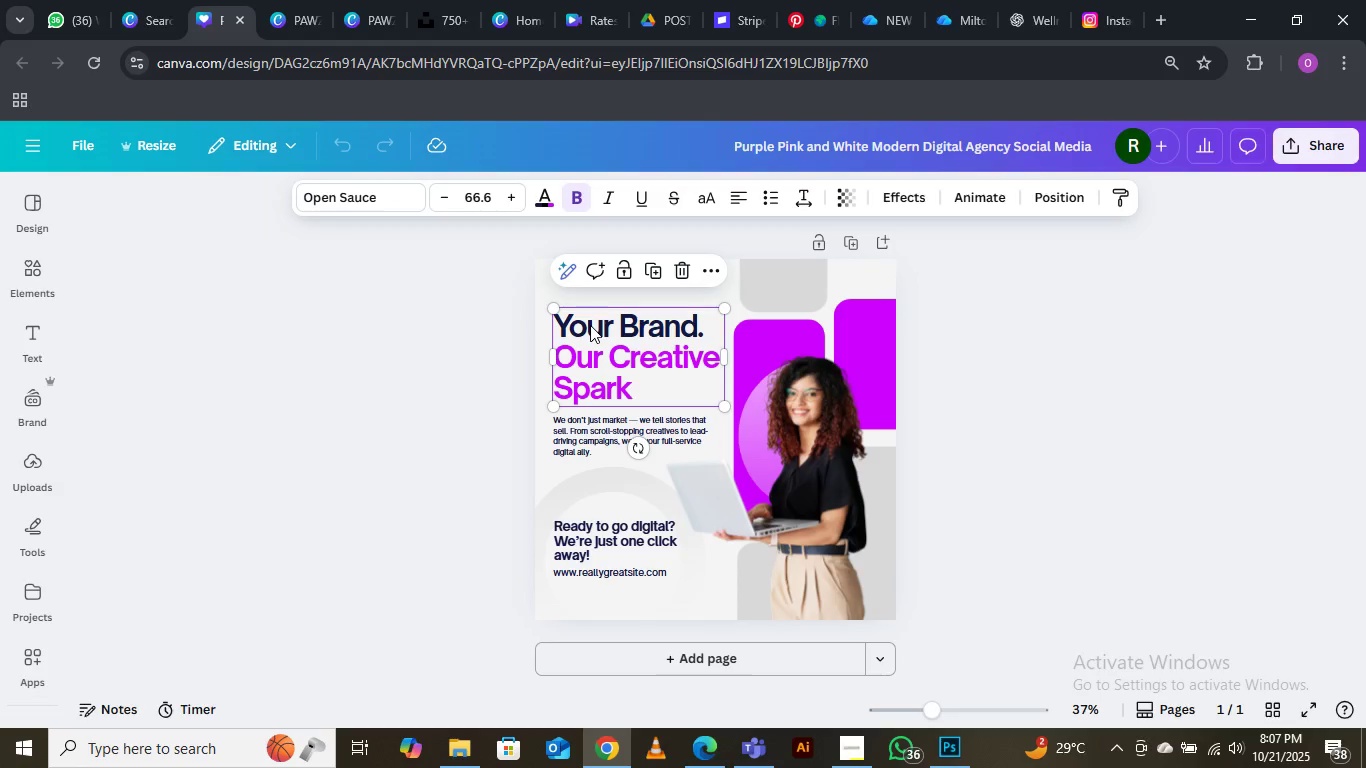 
double_click([590, 325])
 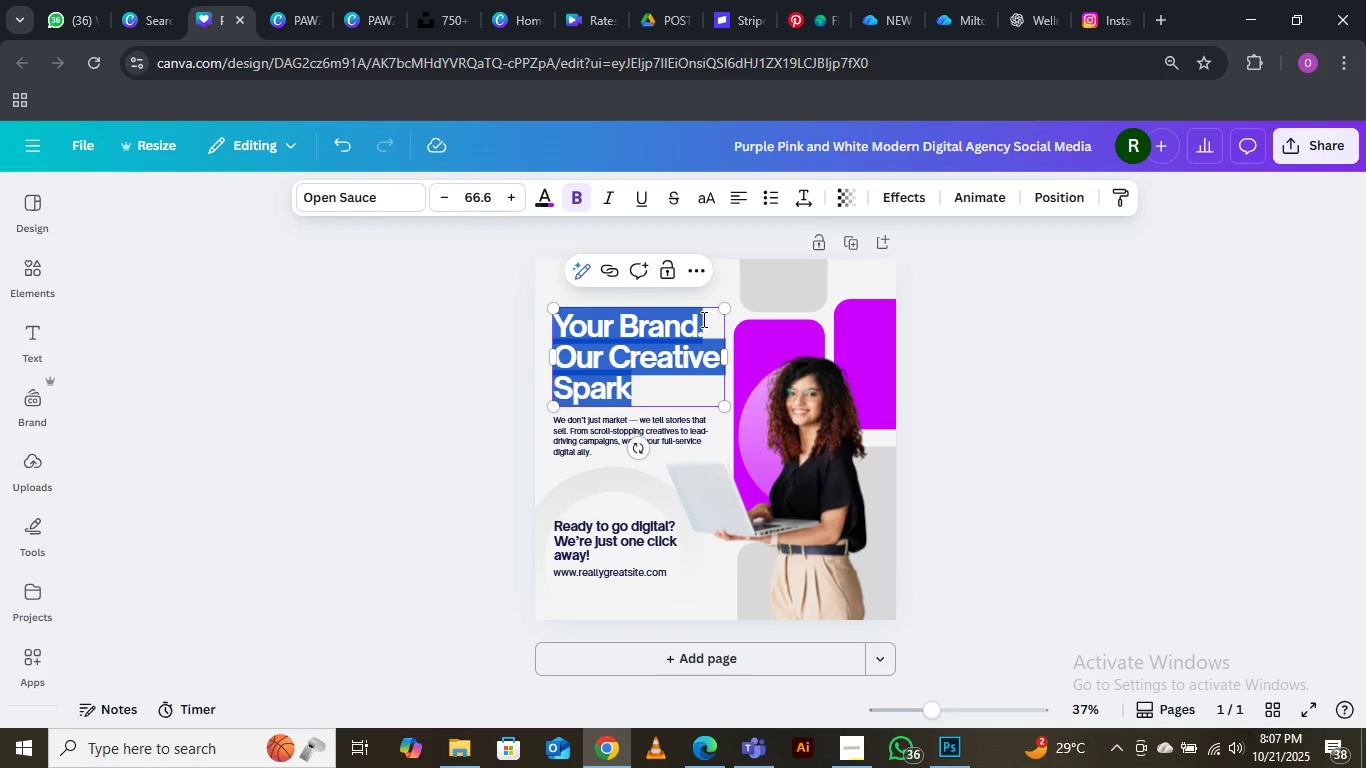 
left_click([702, 319])
 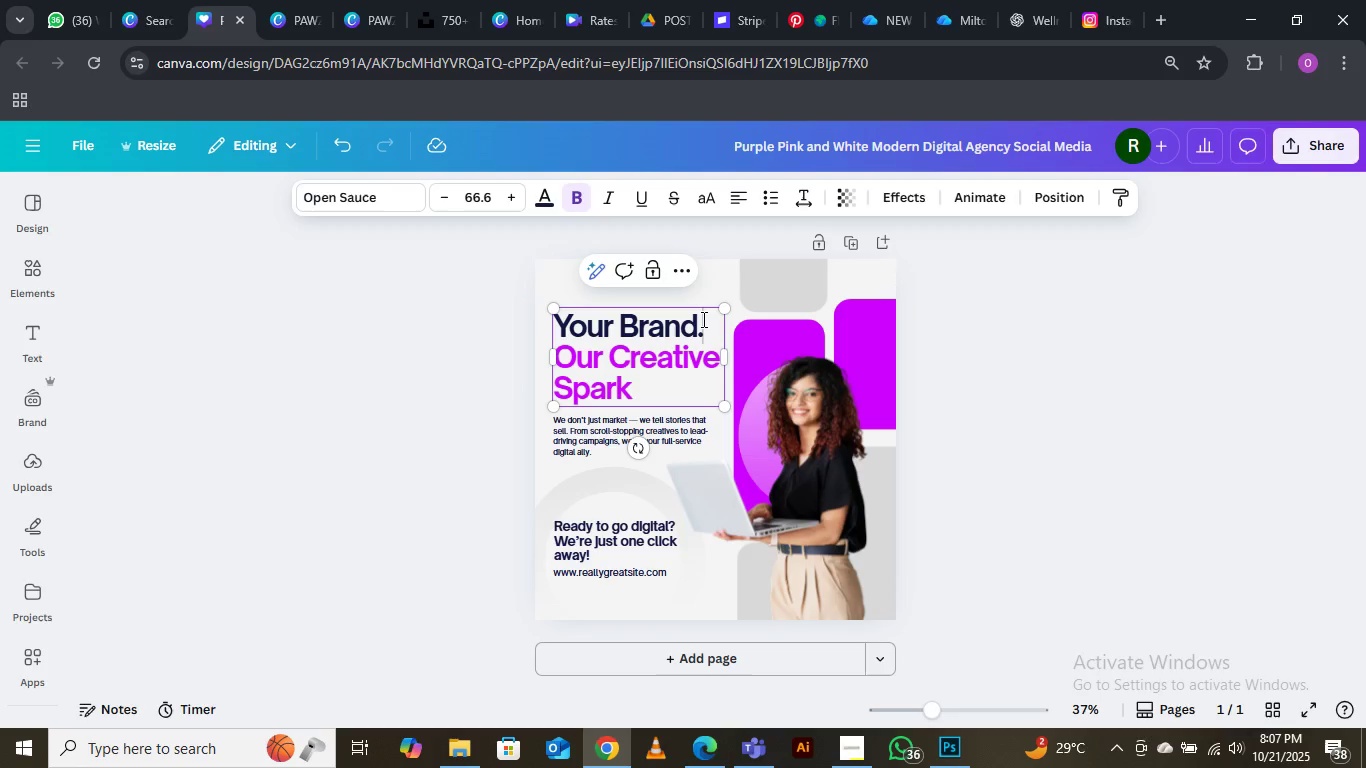 
left_click_drag(start_coordinate=[702, 319], to_coordinate=[599, 324])
 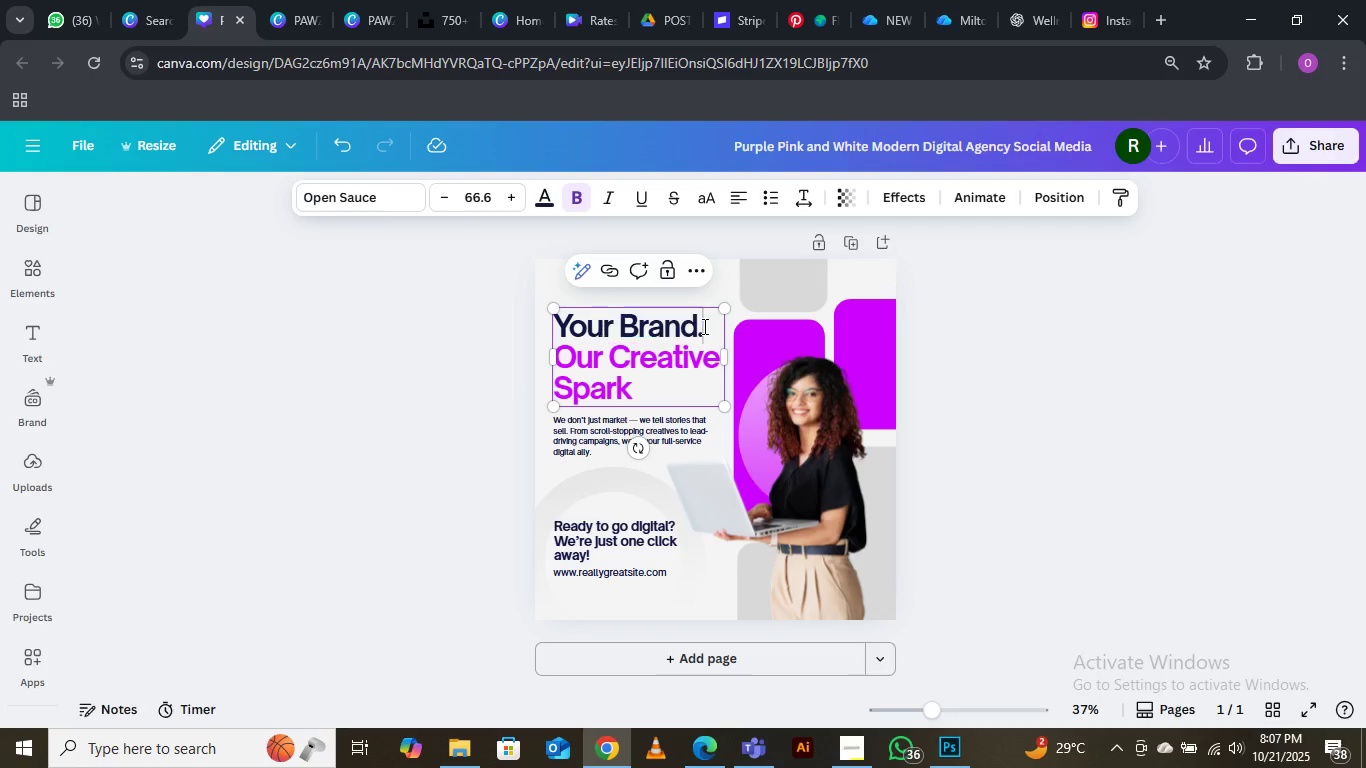 
left_click([703, 326])
 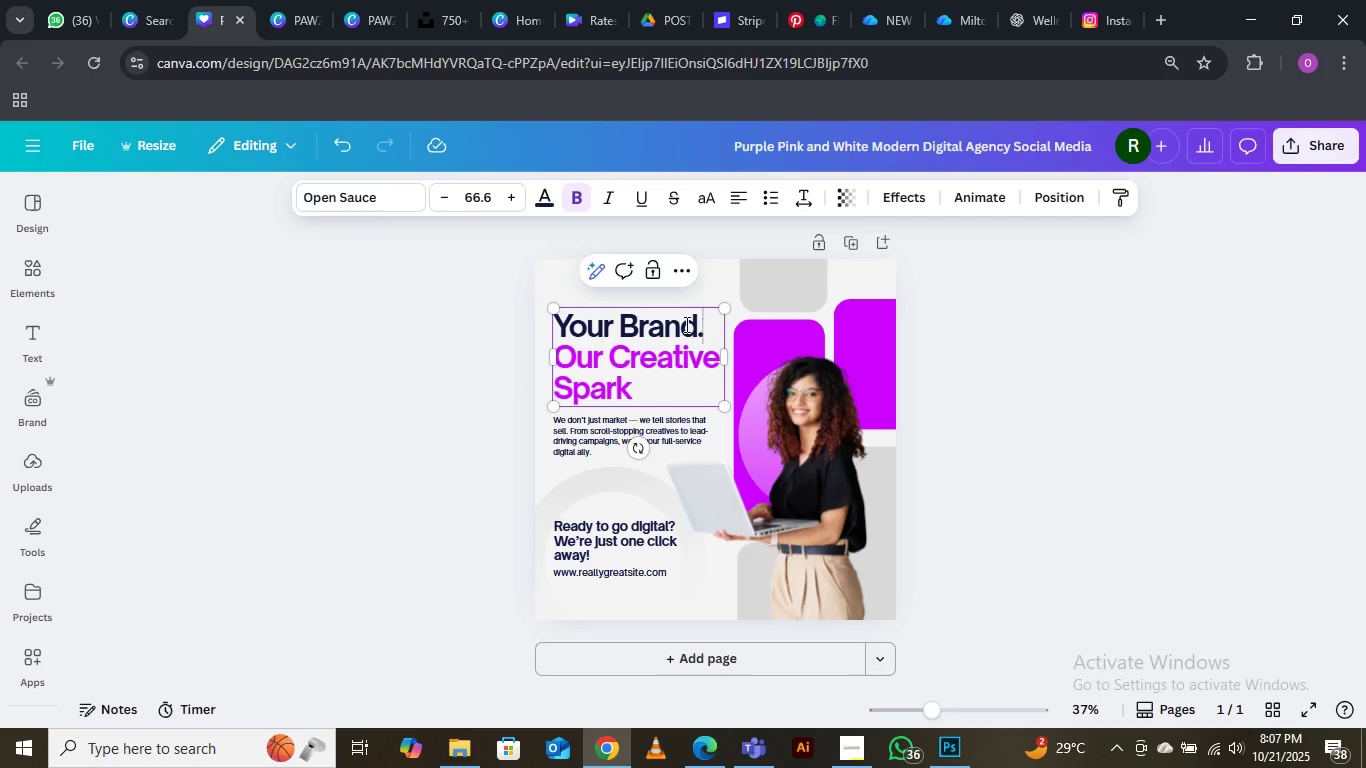 
left_click_drag(start_coordinate=[702, 325], to_coordinate=[561, 324])
 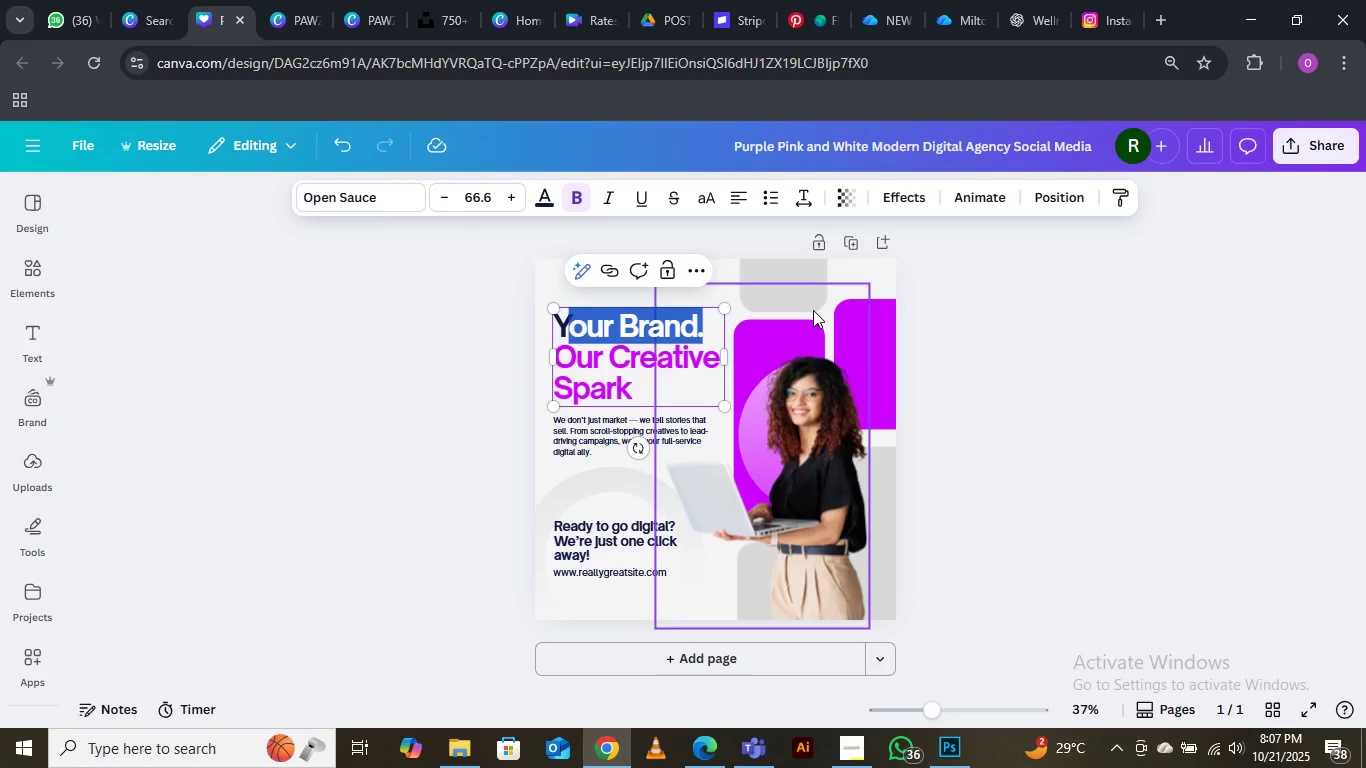 
key(Backspace)
key(Backspace)
type(Level up with)
 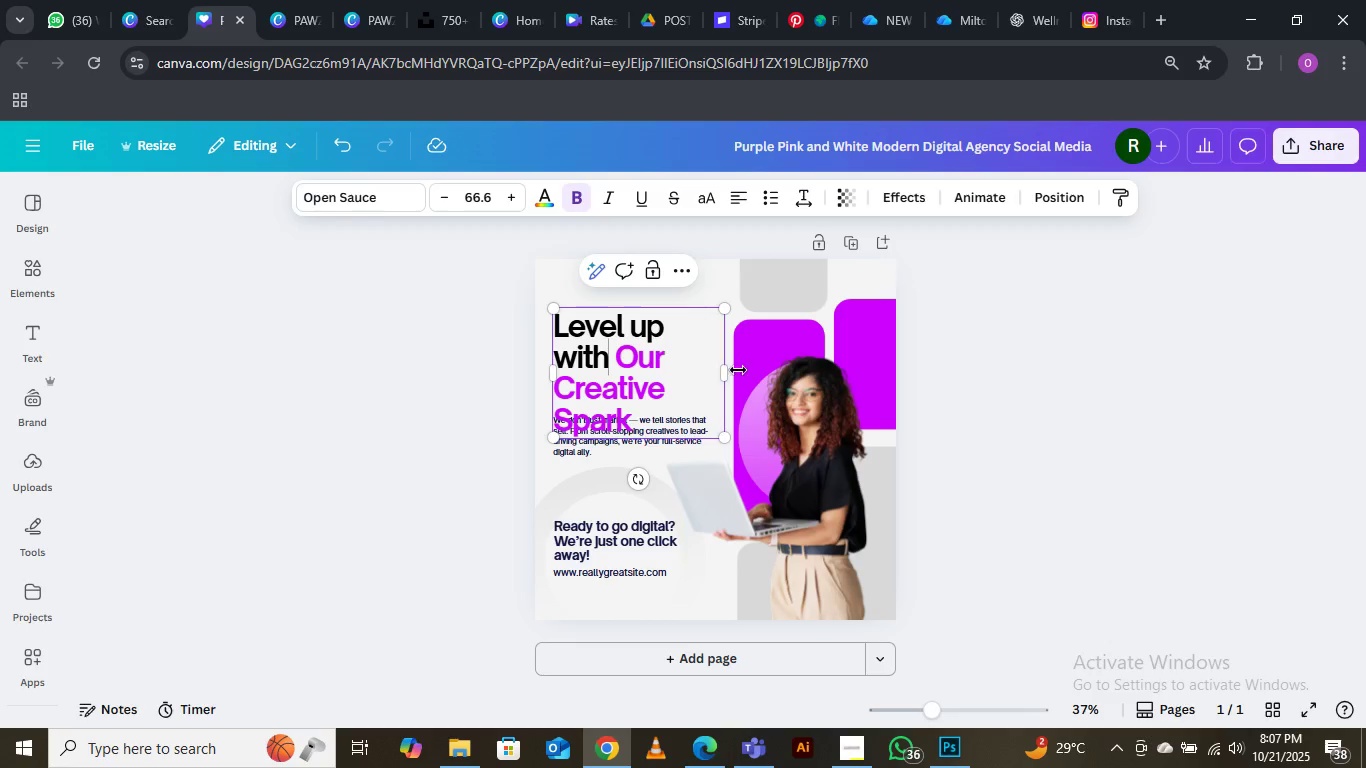 
left_click_drag(start_coordinate=[731, 375], to_coordinate=[774, 373])
 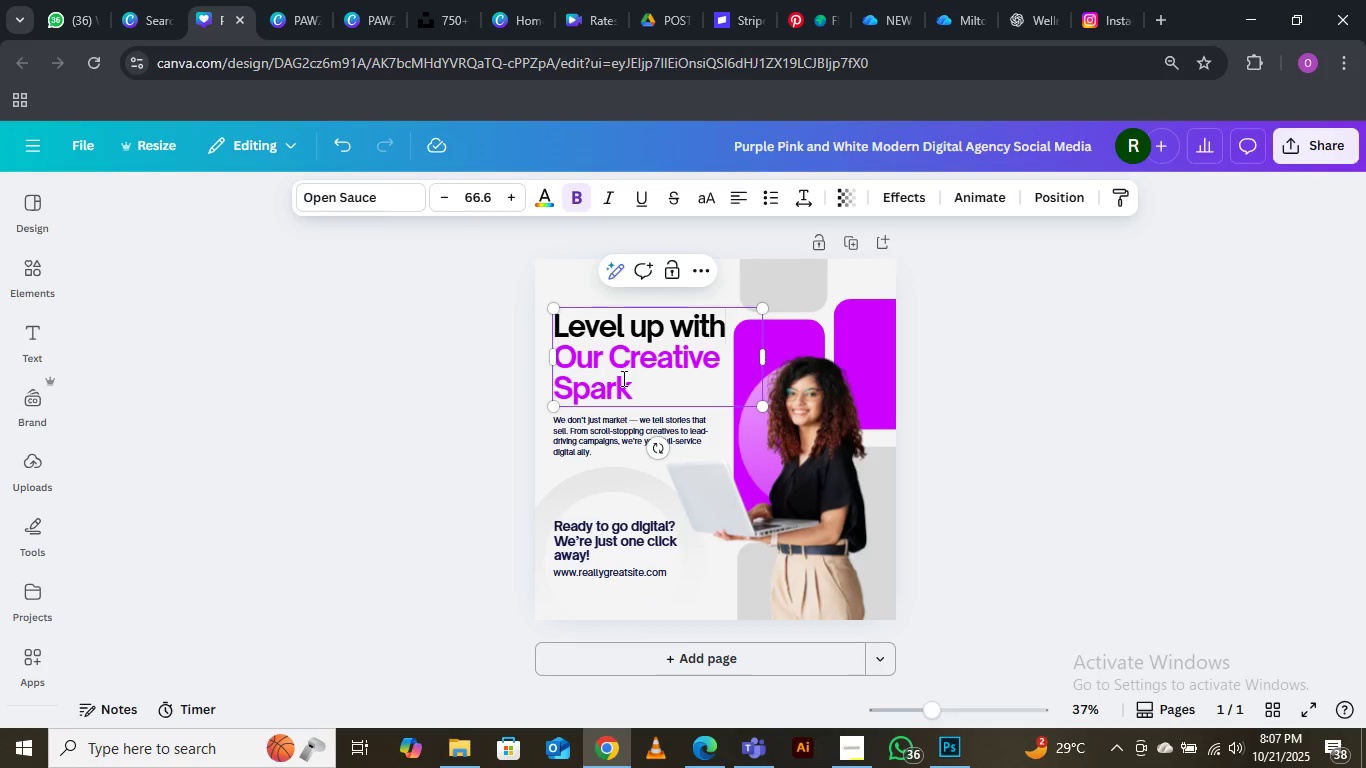 
left_click_drag(start_coordinate=[632, 384], to_coordinate=[558, 367])
 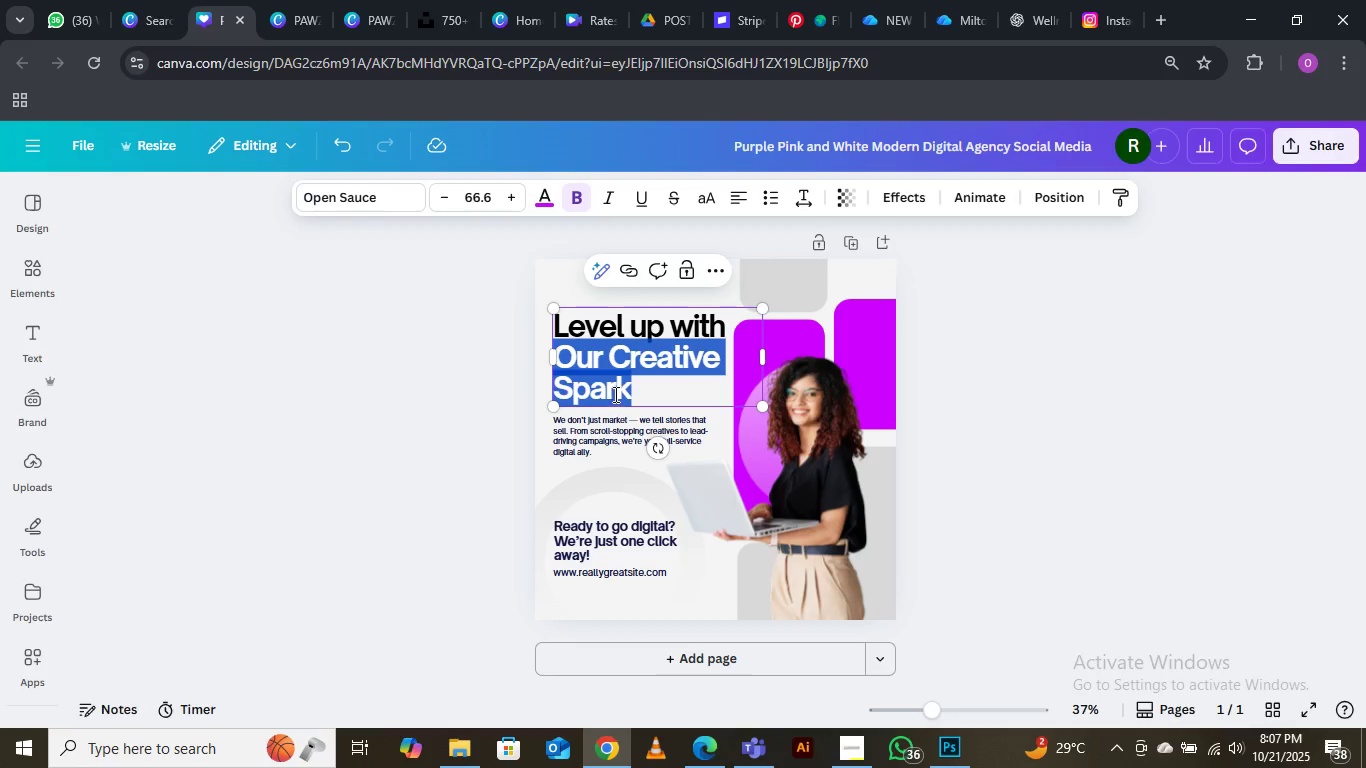 
hold_key(key=ControlLeft, duration=0.72)
 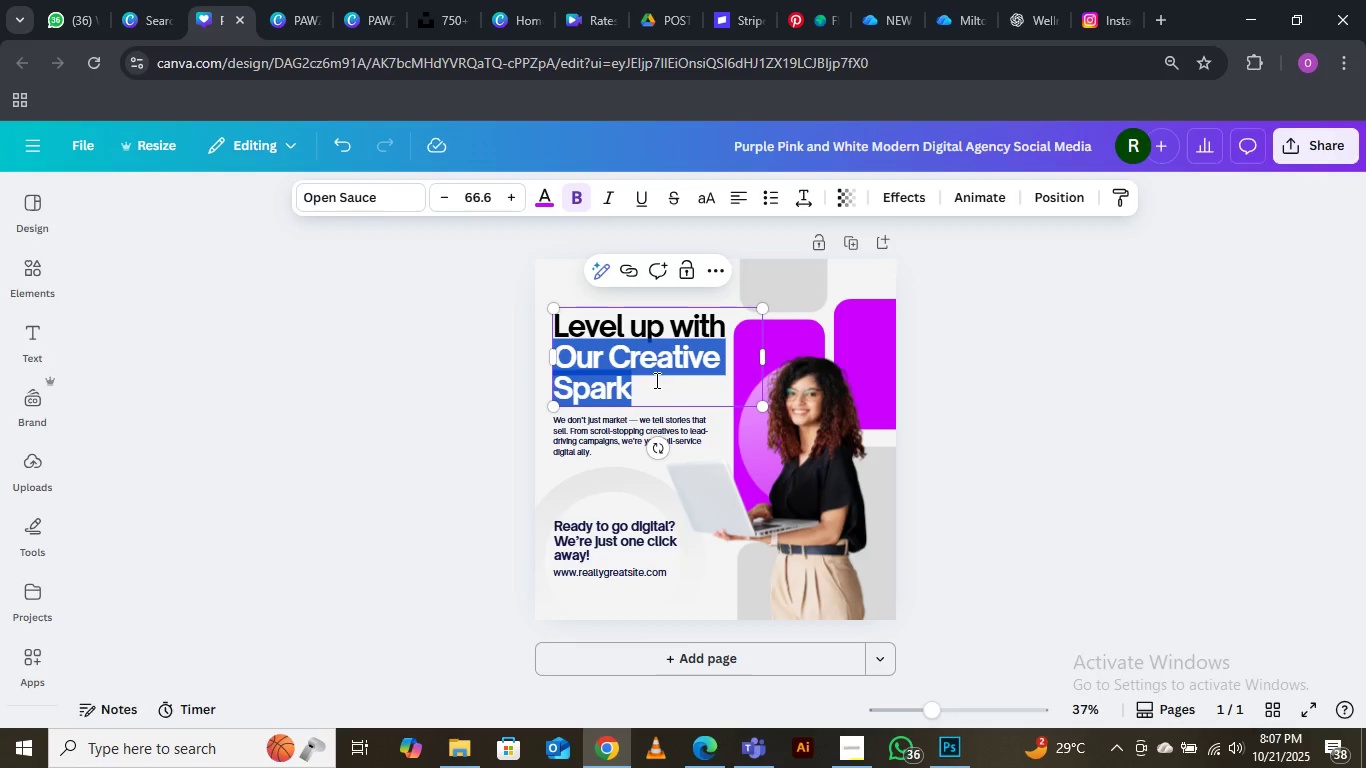 
key(Control+V)
 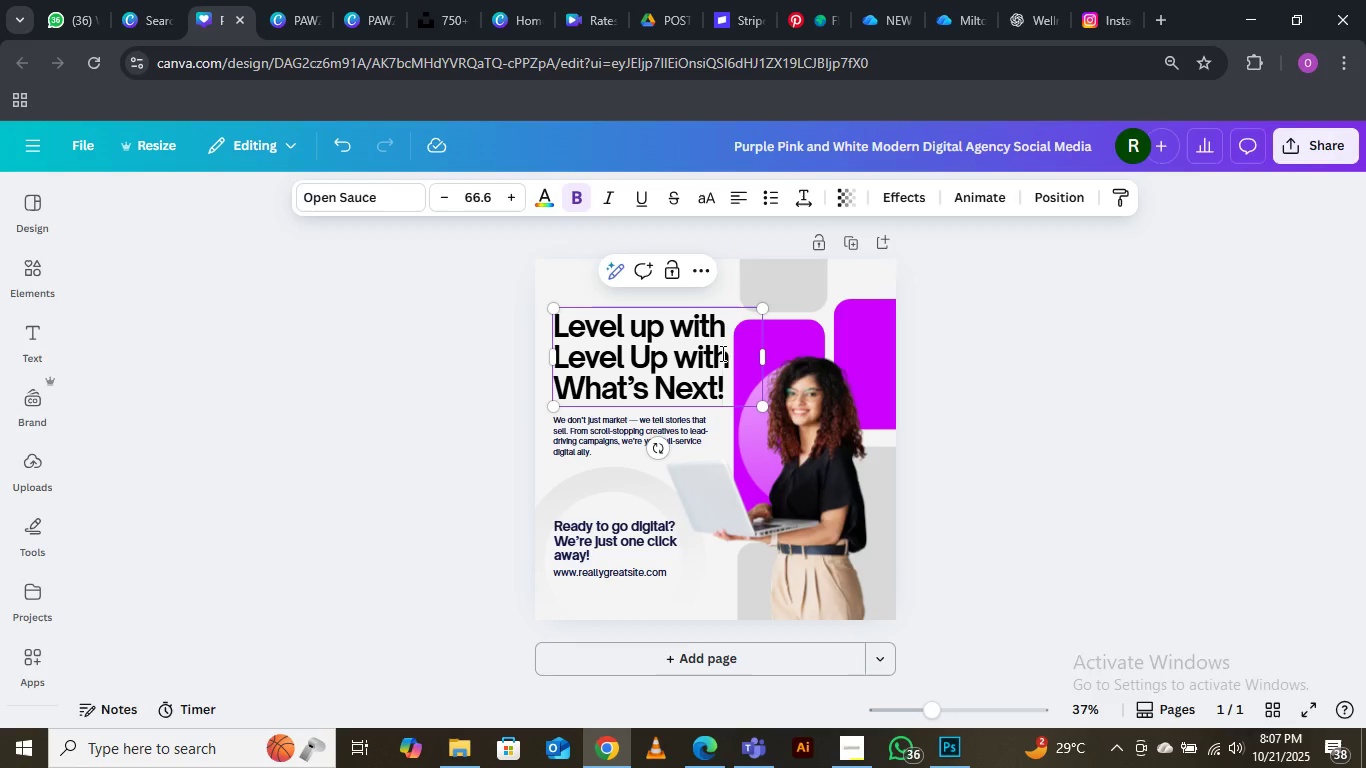 
left_click_drag(start_coordinate=[725, 349], to_coordinate=[557, 360])
 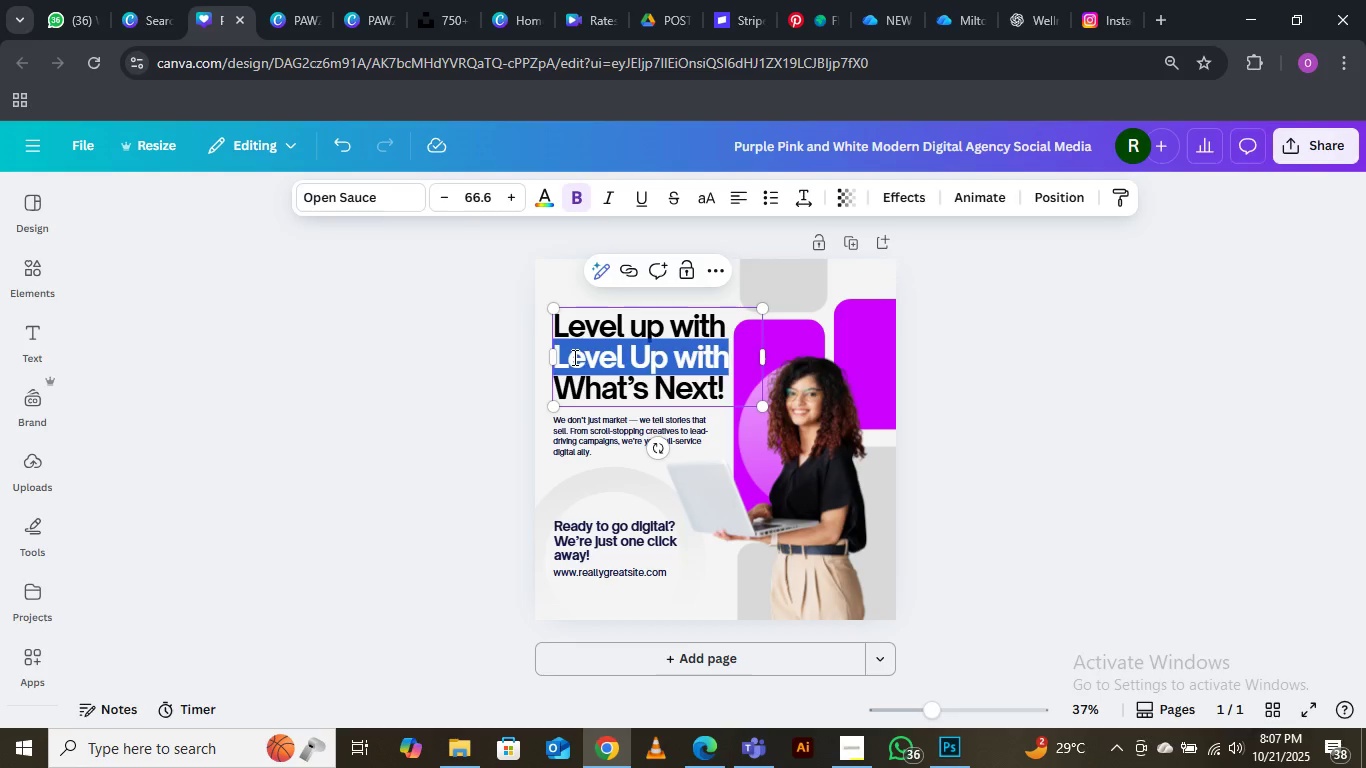 
key(Backspace)
 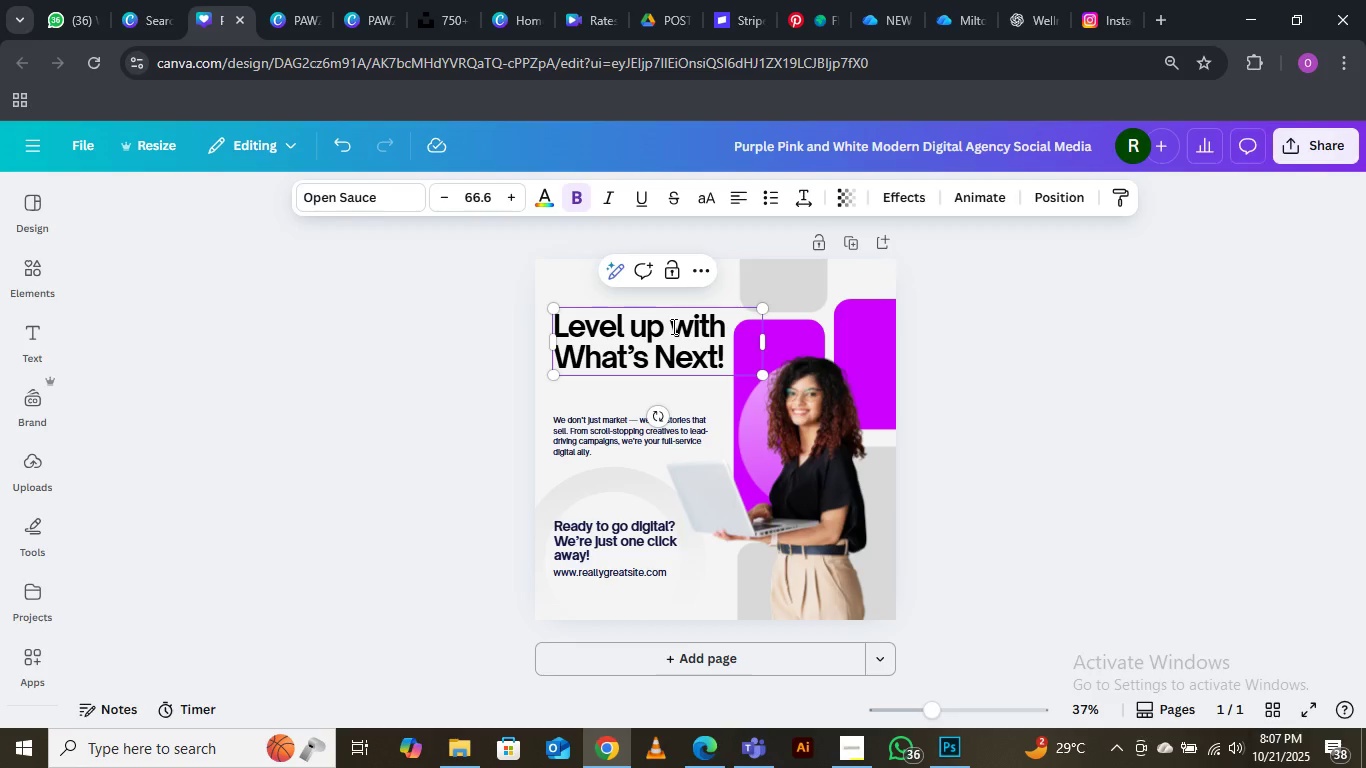 
wait(13.22)
 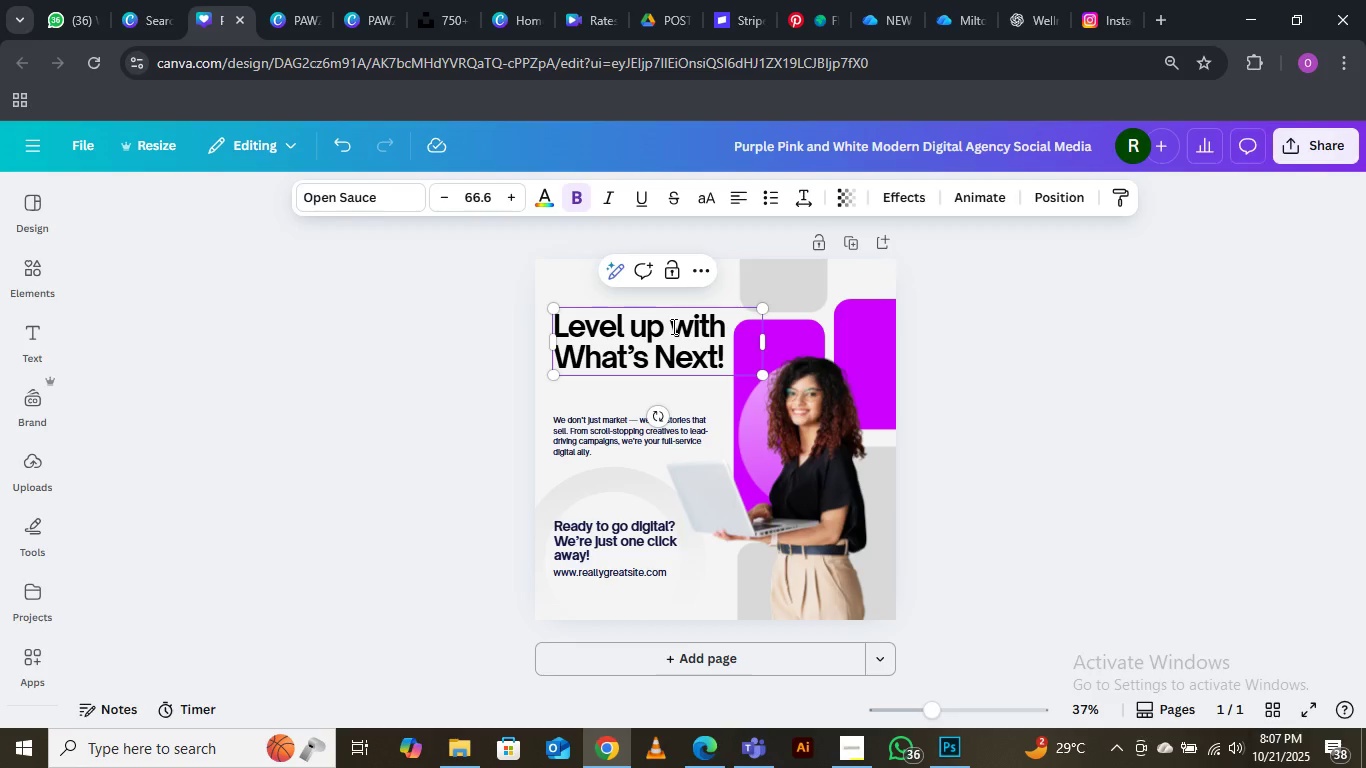 
left_click_drag(start_coordinate=[764, 339], to_coordinate=[727, 347])
 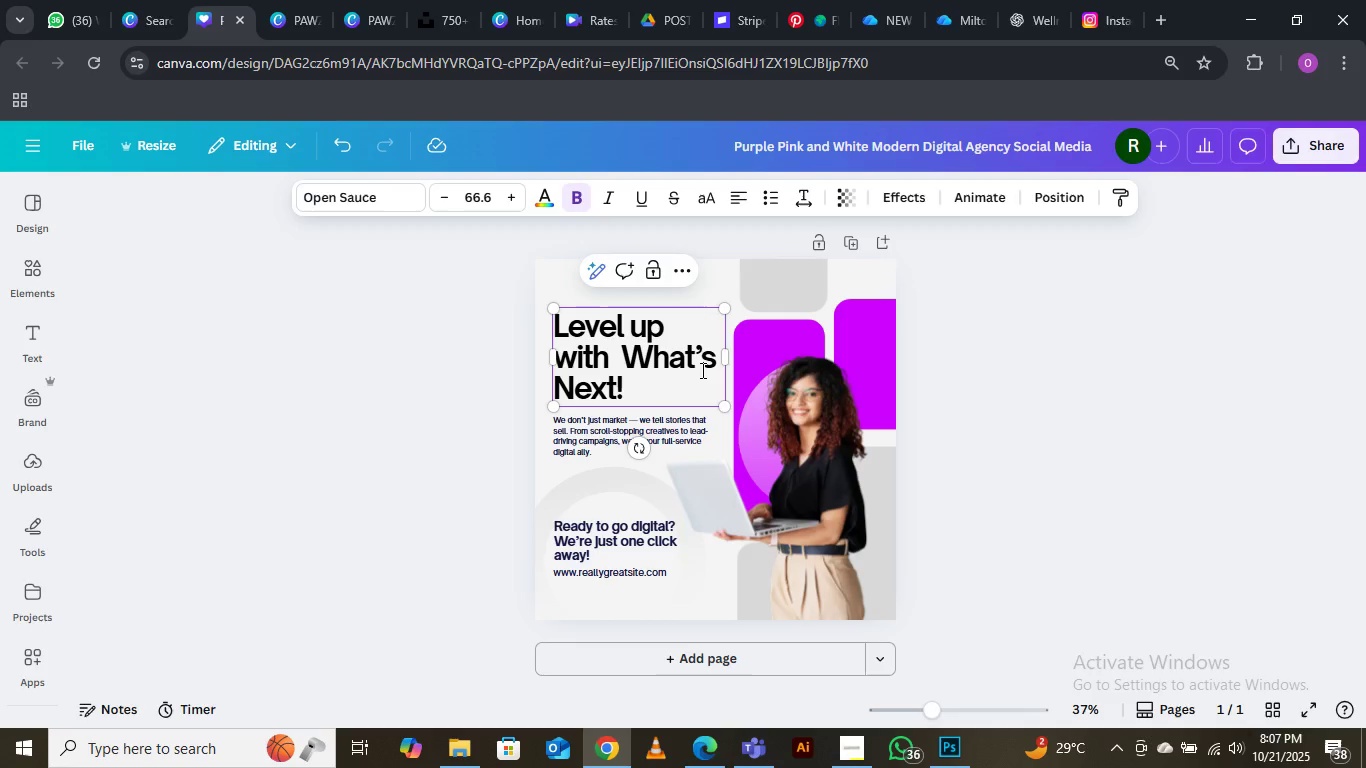 
key(Backspace)
 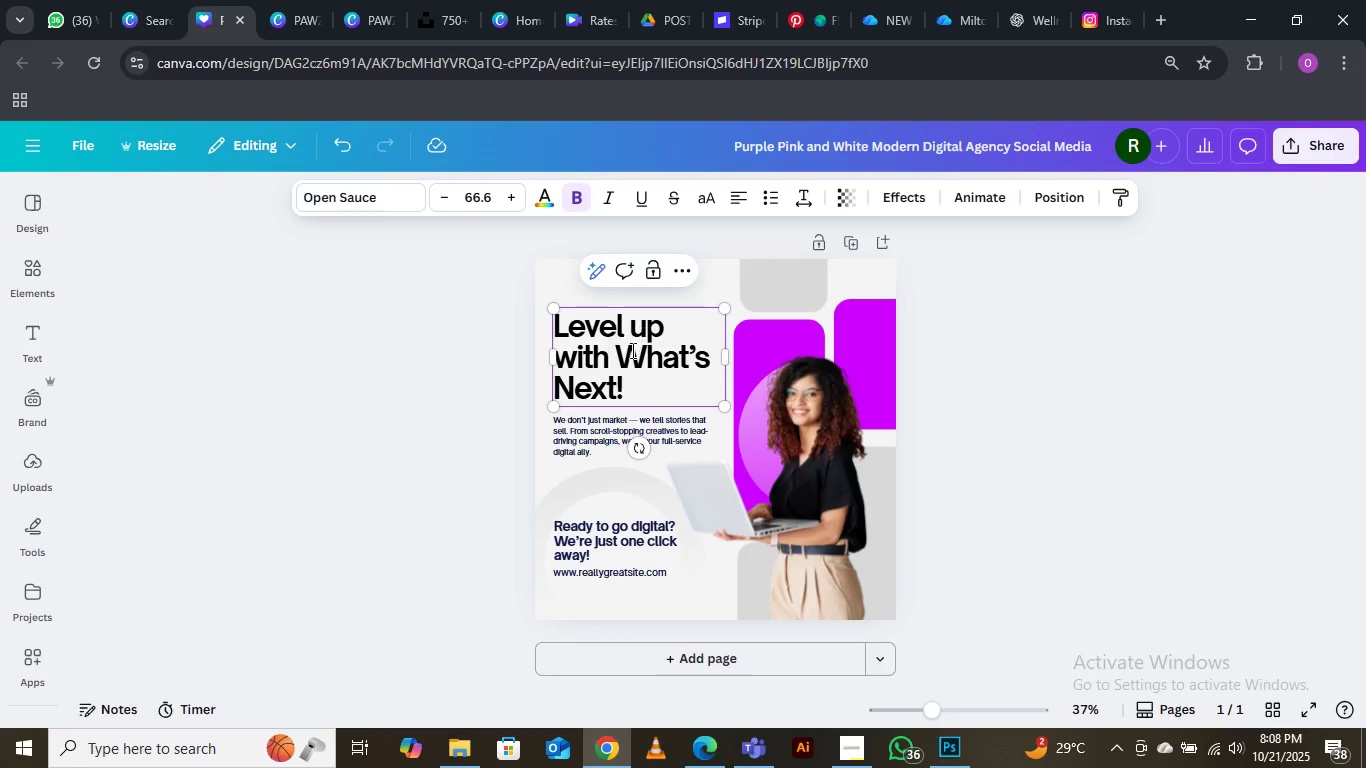 
left_click_drag(start_coordinate=[615, 356], to_coordinate=[650, 380])
 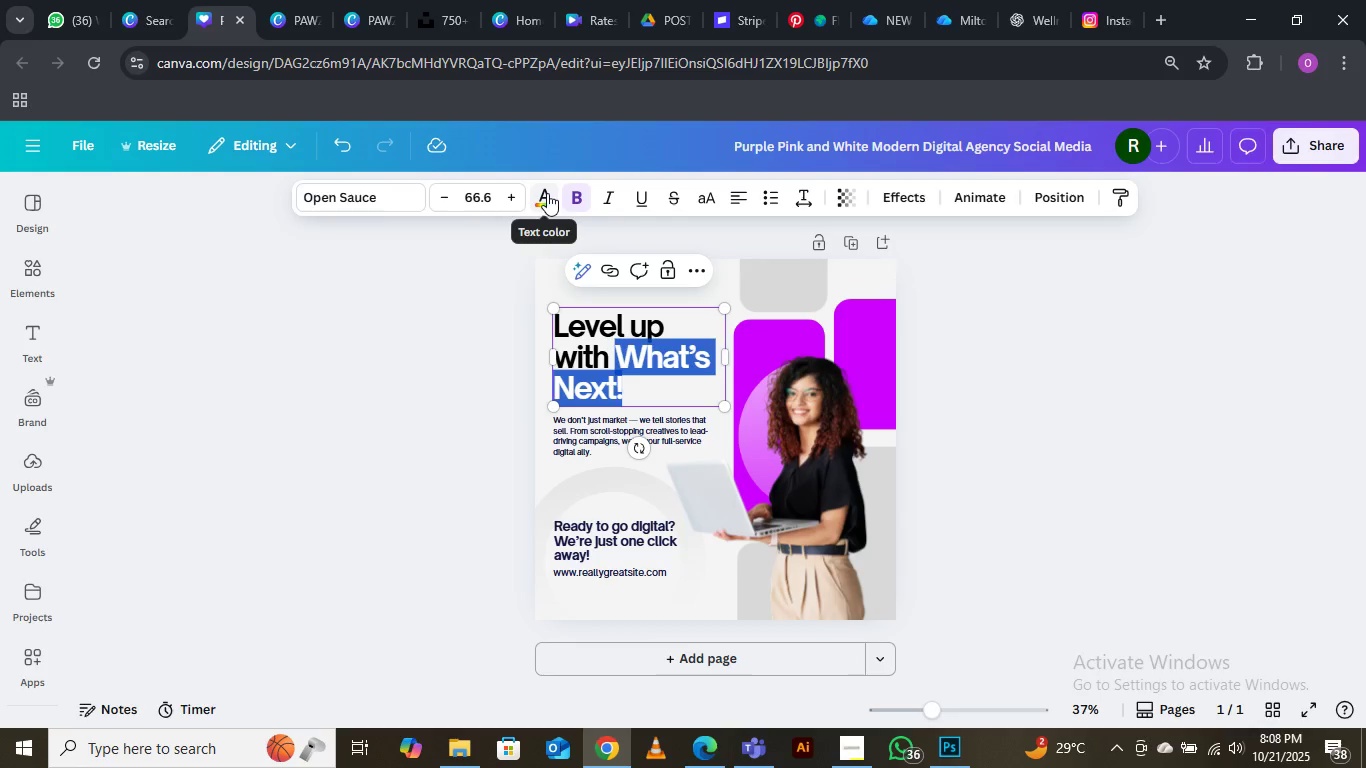 
left_click([547, 193])
 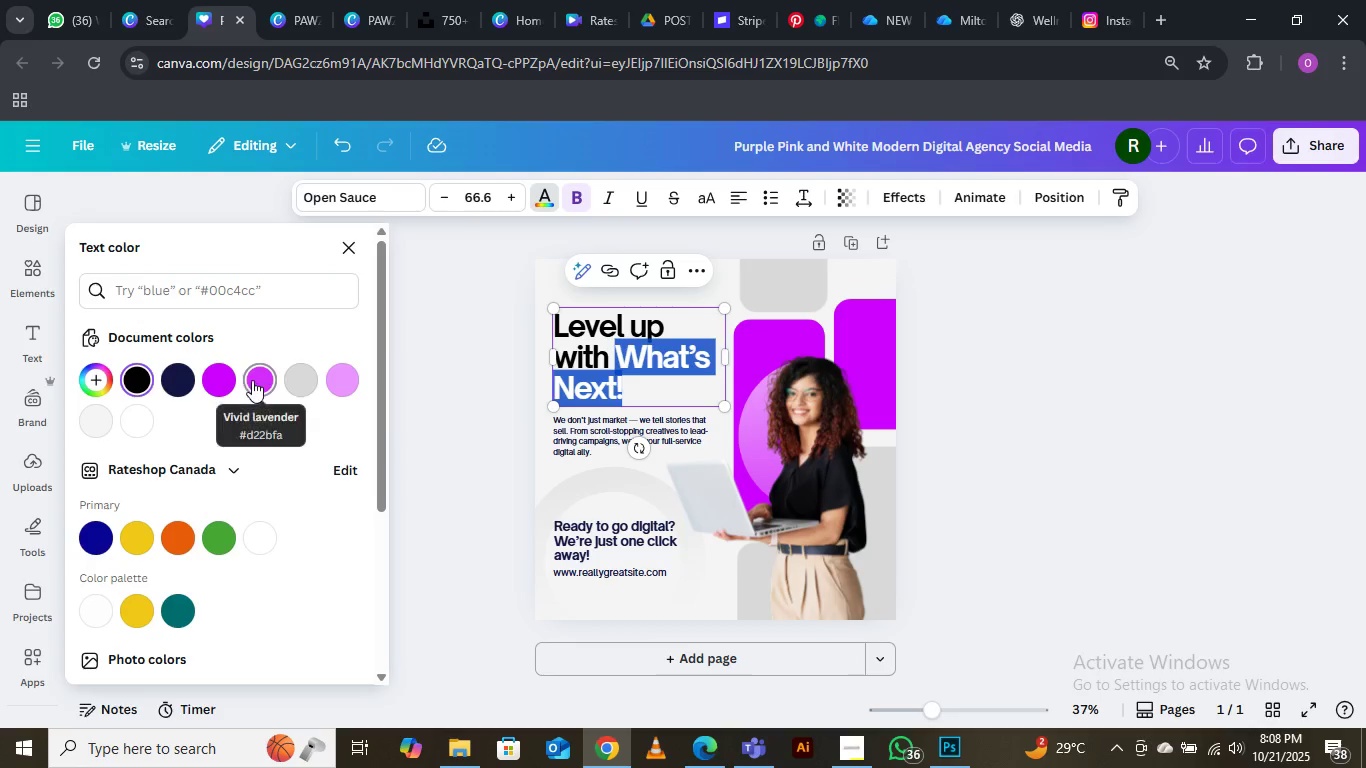 
left_click([252, 380])
 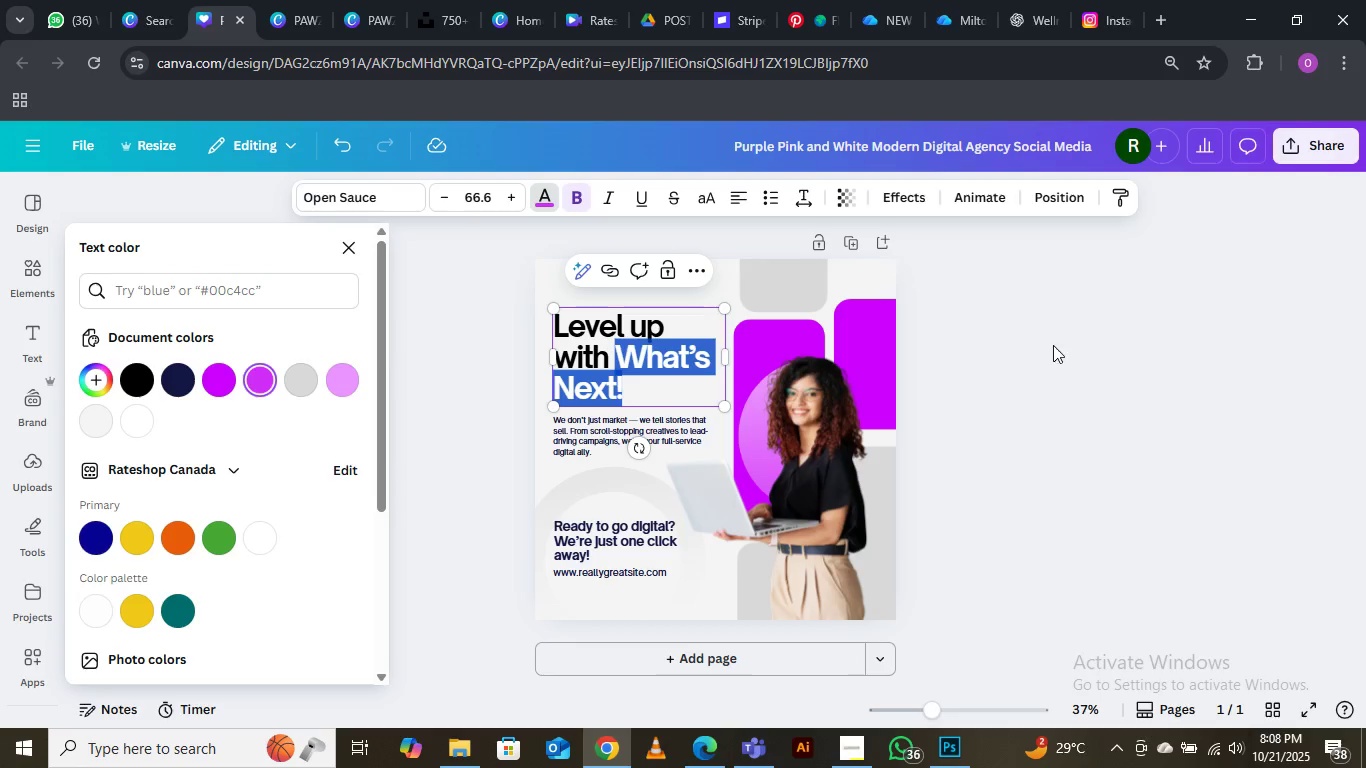 
left_click([1054, 345])
 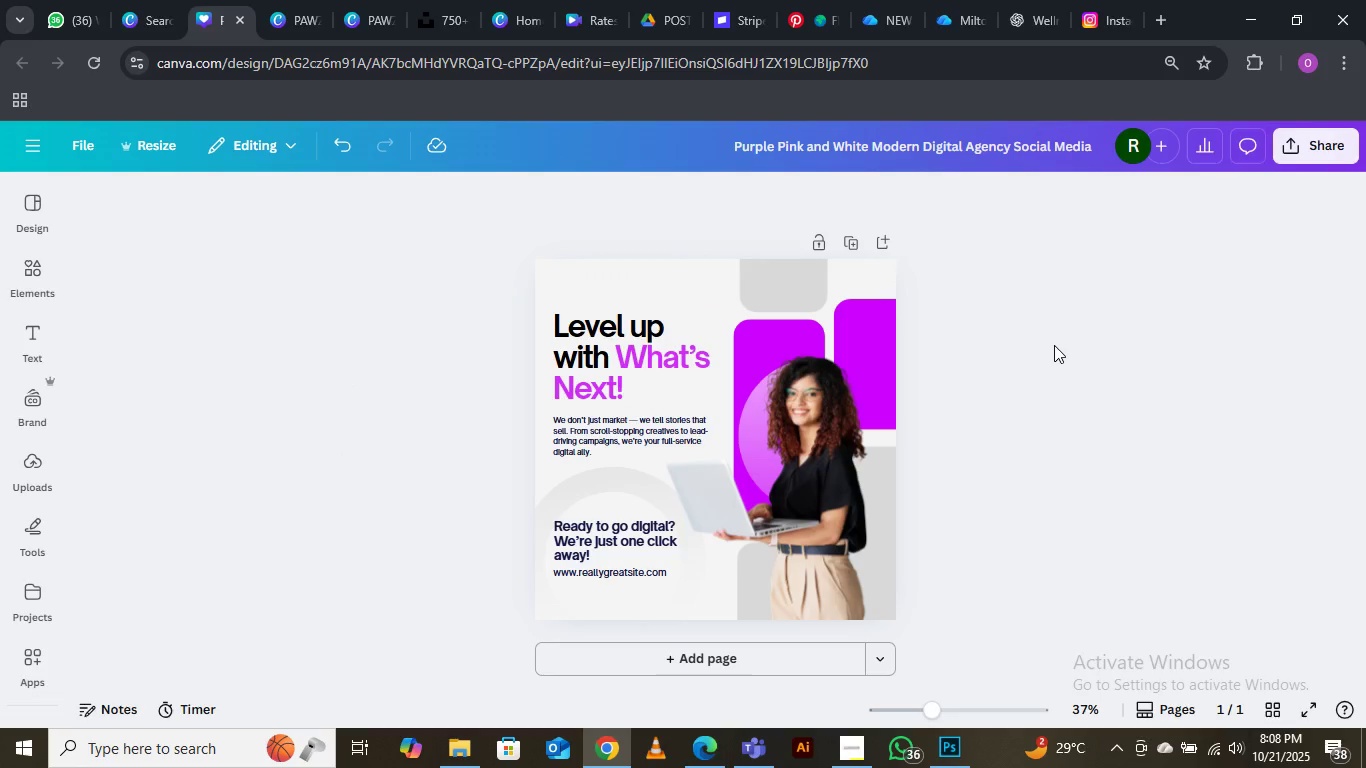 
left_click([1054, 345])
 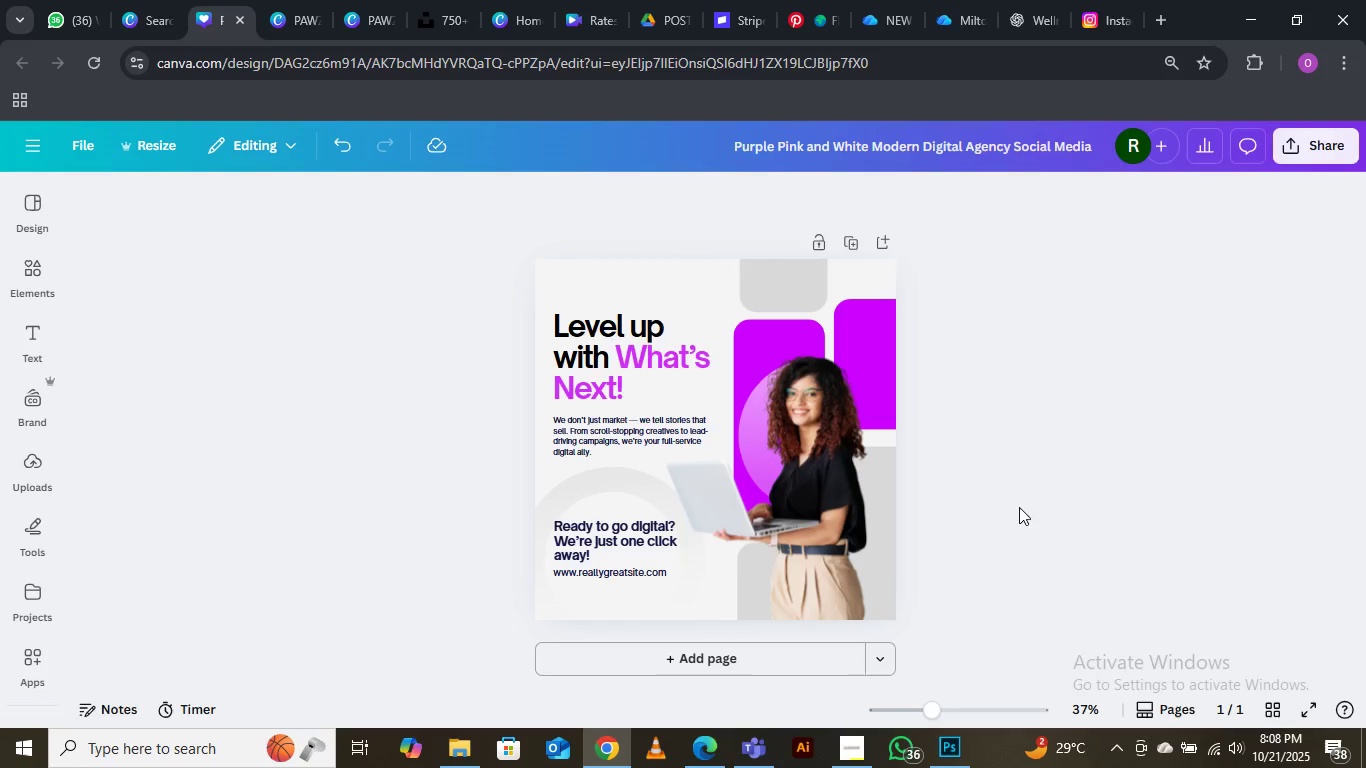 
wait(6.13)
 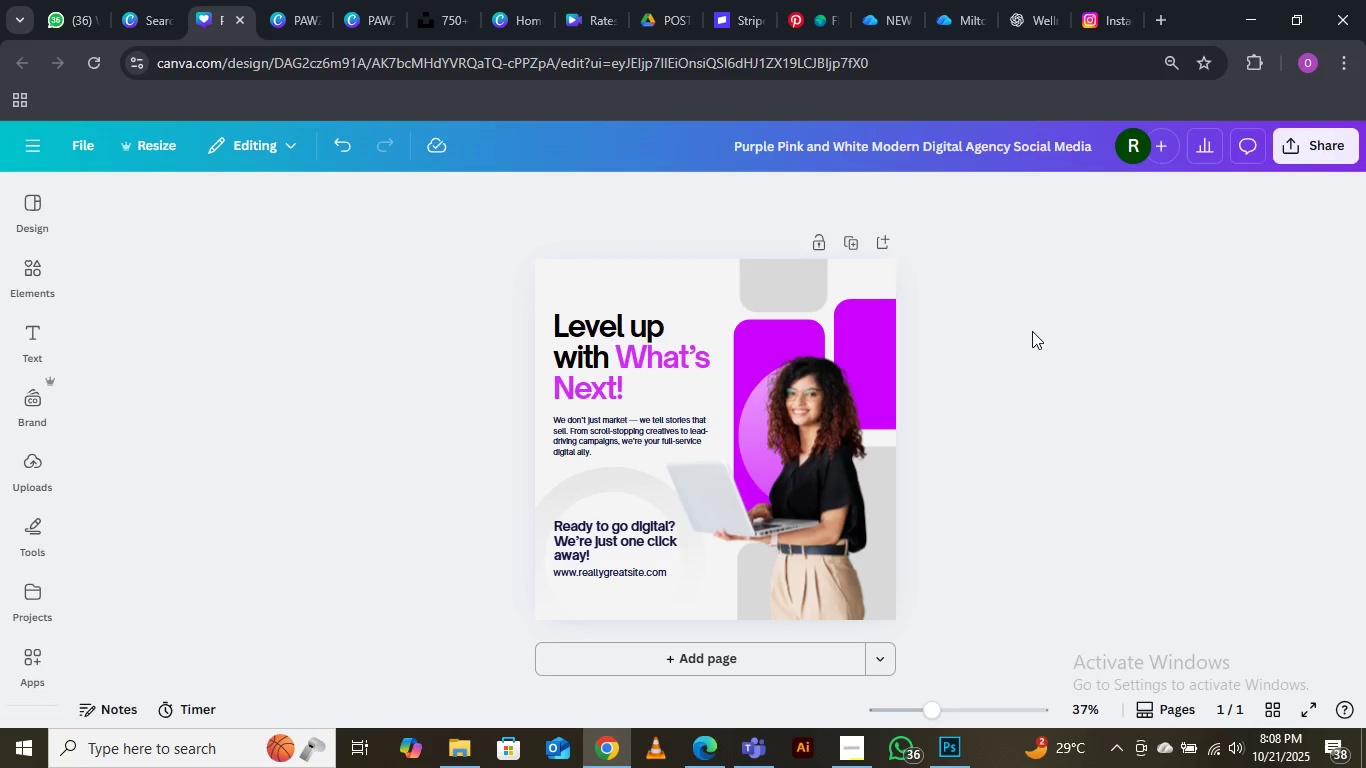 
mouse_move([1181, 744])
 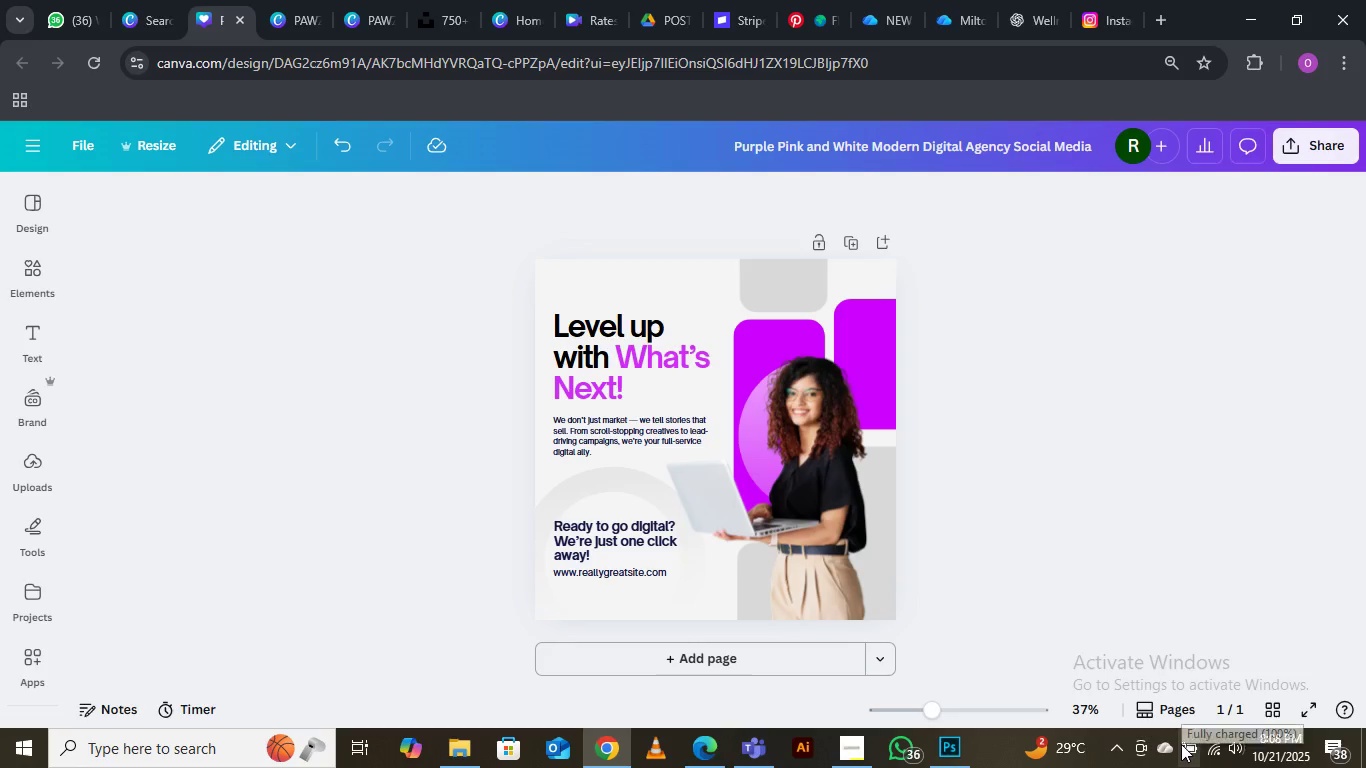 
mouse_move([1160, 727])
 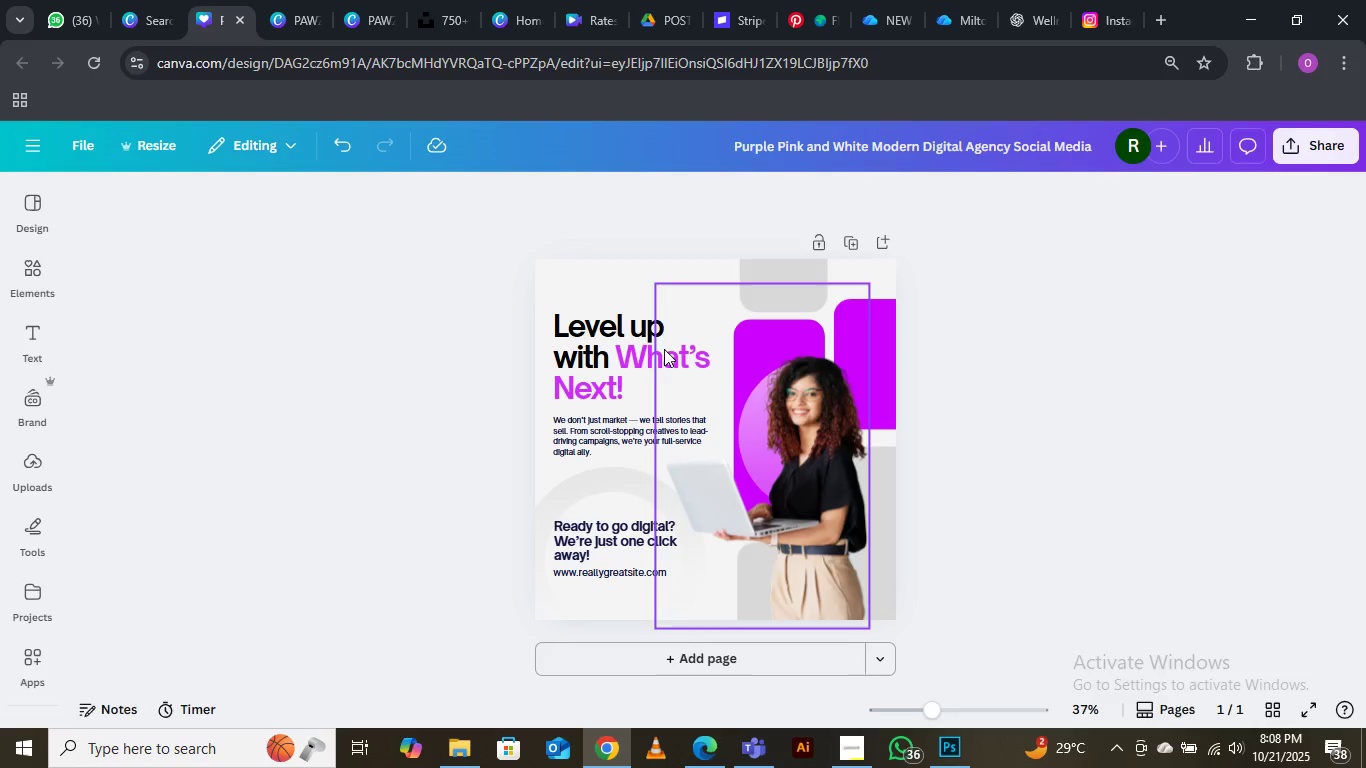 
left_click([626, 353])
 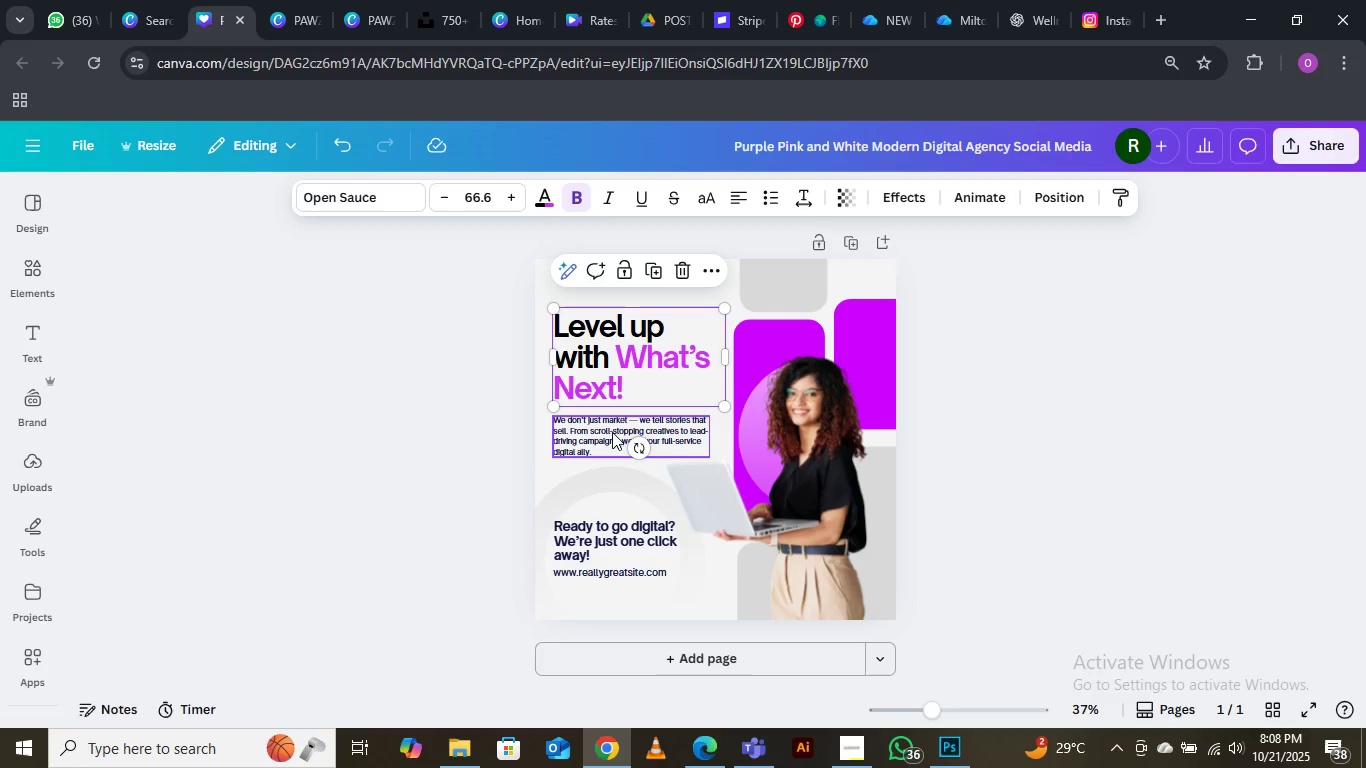 
wait(7.95)
 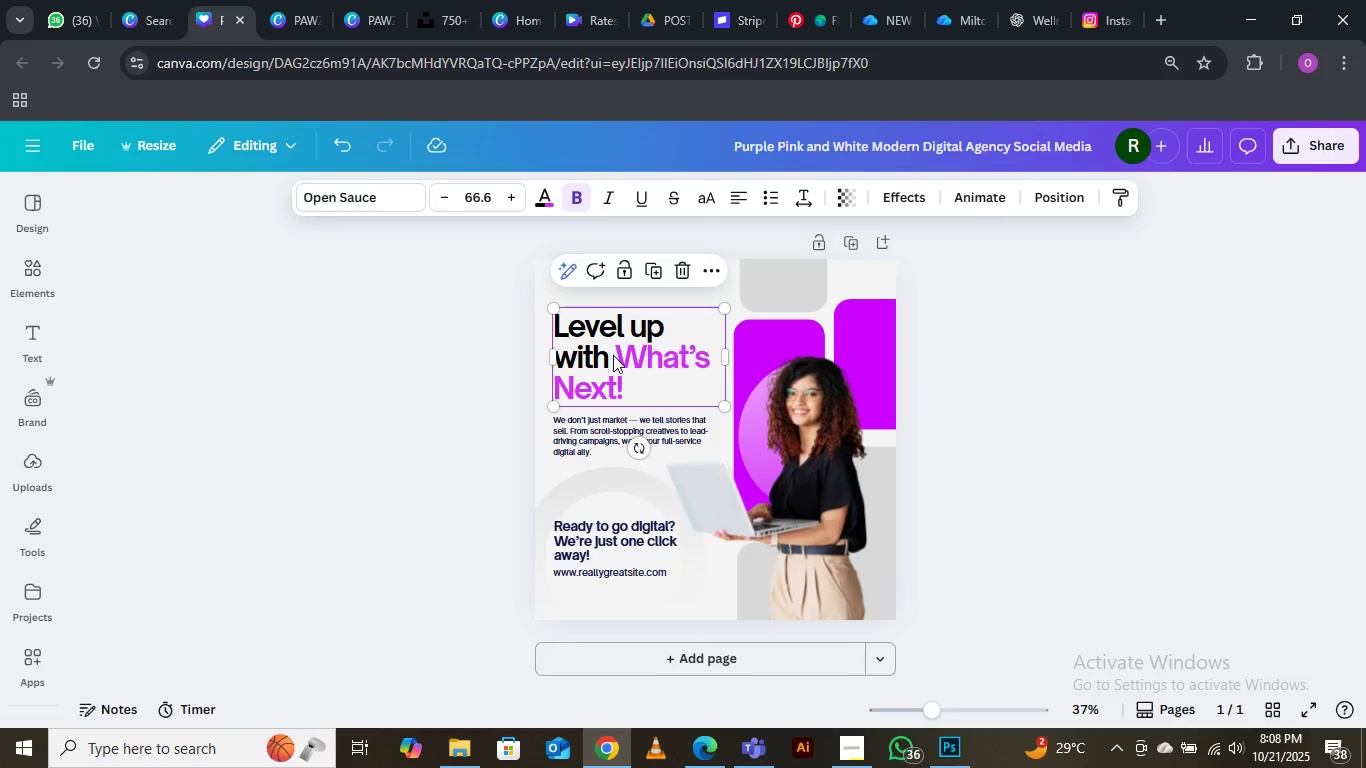 
left_click([585, 426])
 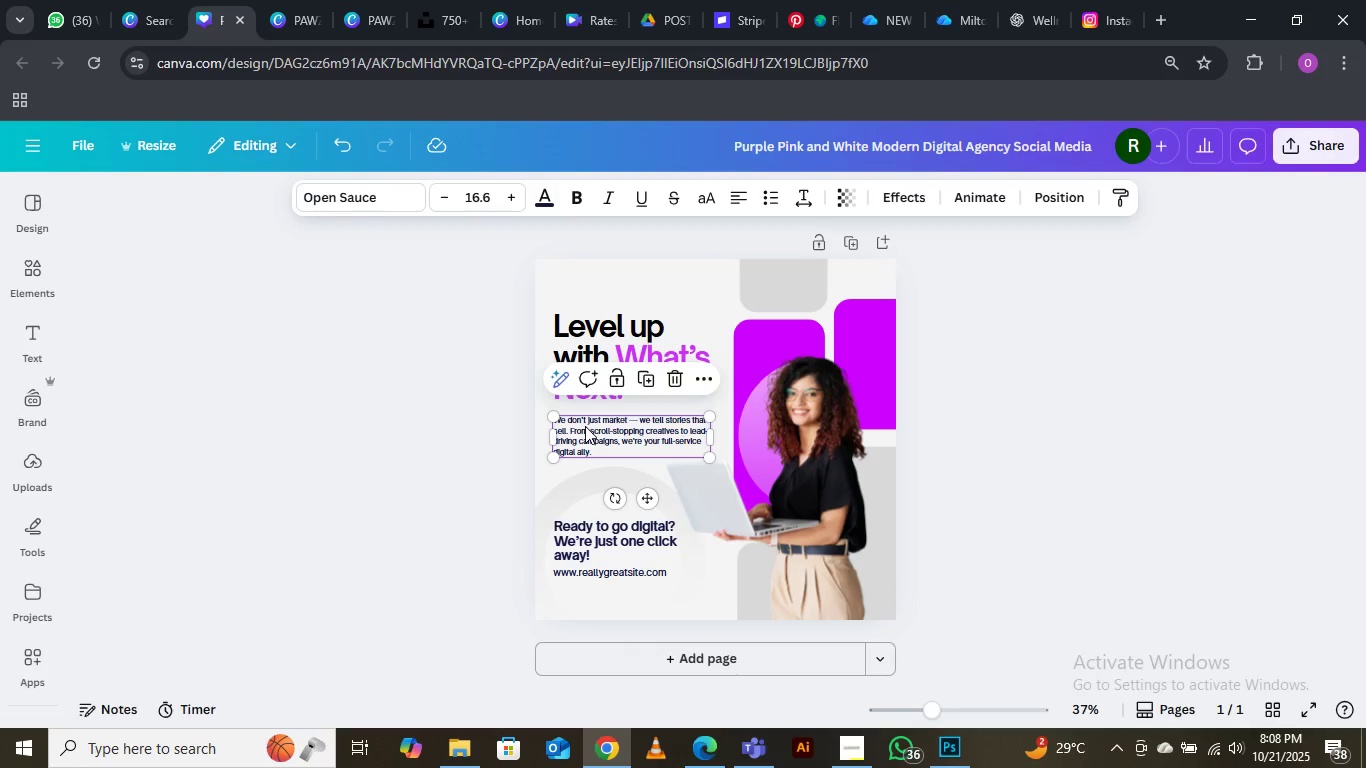 
left_click_drag(start_coordinate=[585, 426], to_coordinate=[585, 431])
 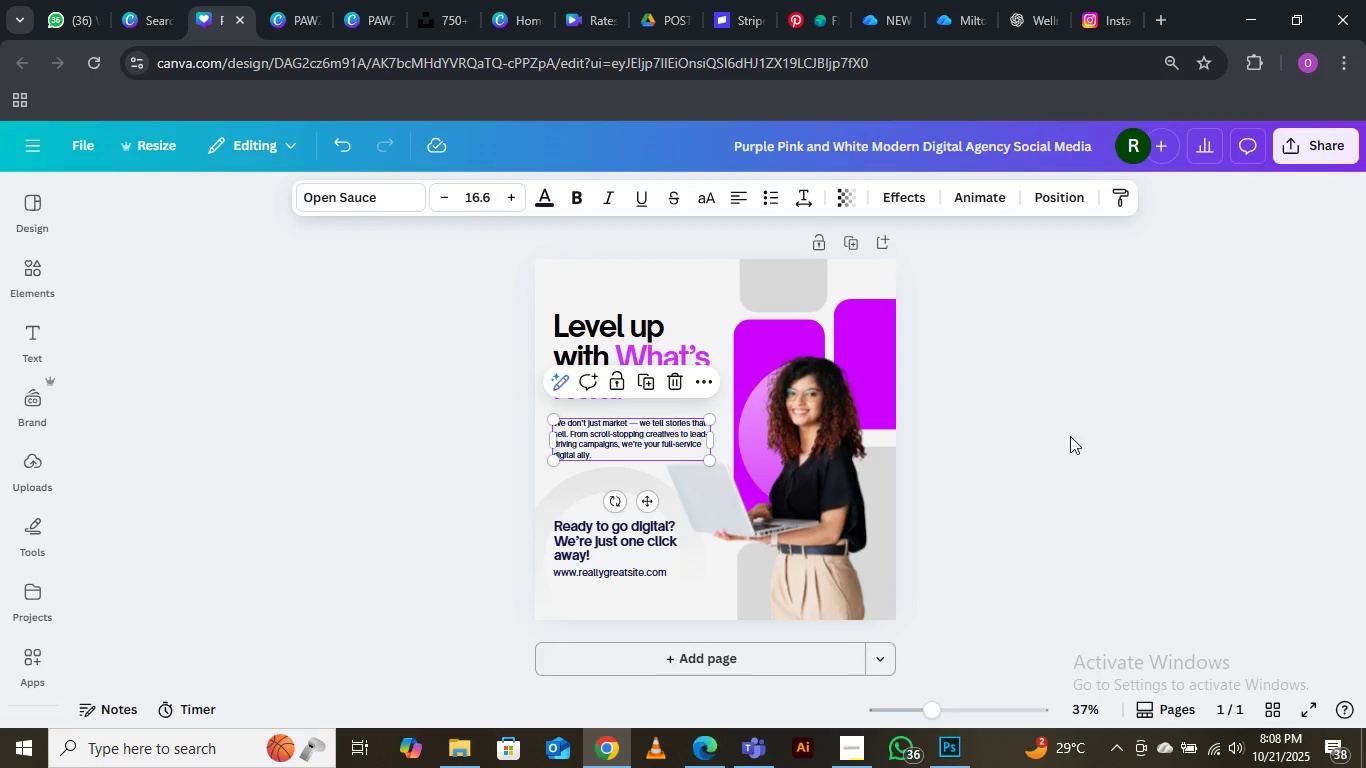 
wait(17.43)
 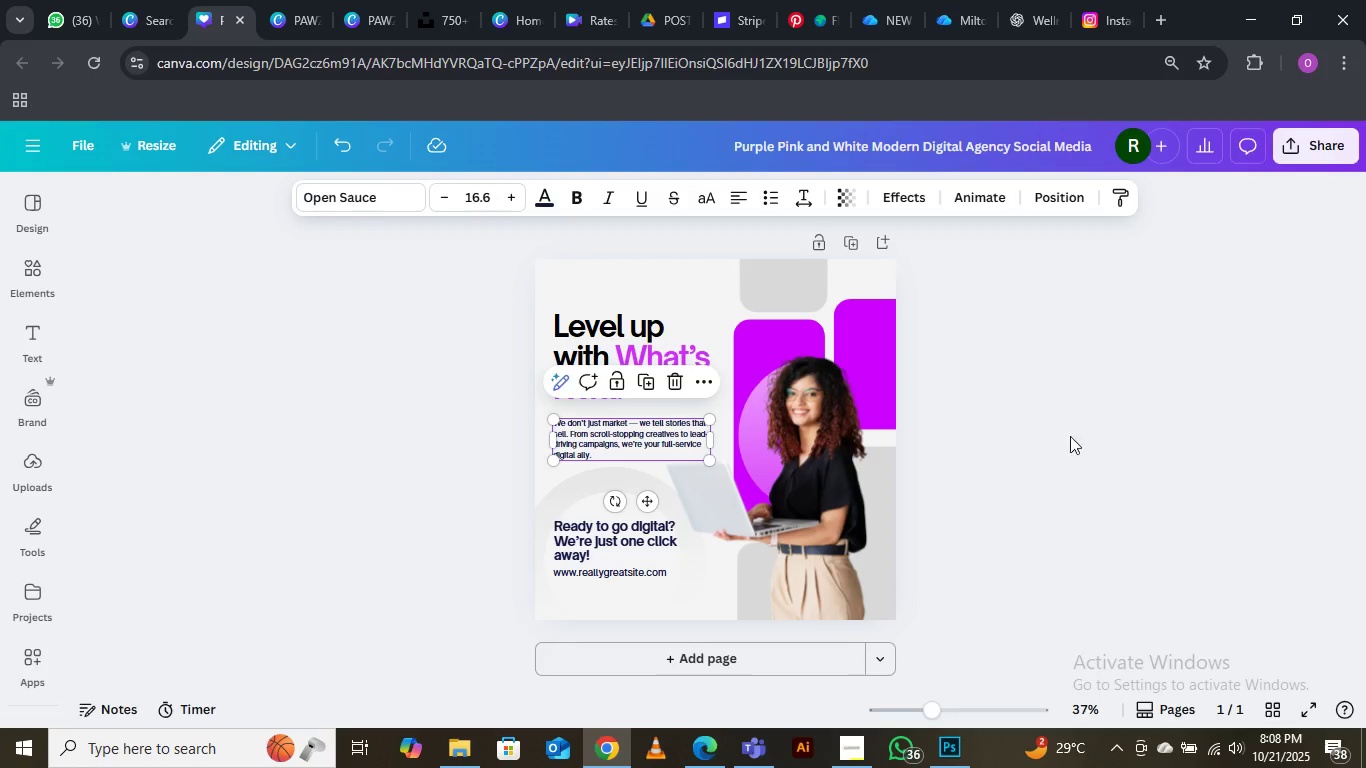 
left_click([1027, 22])
 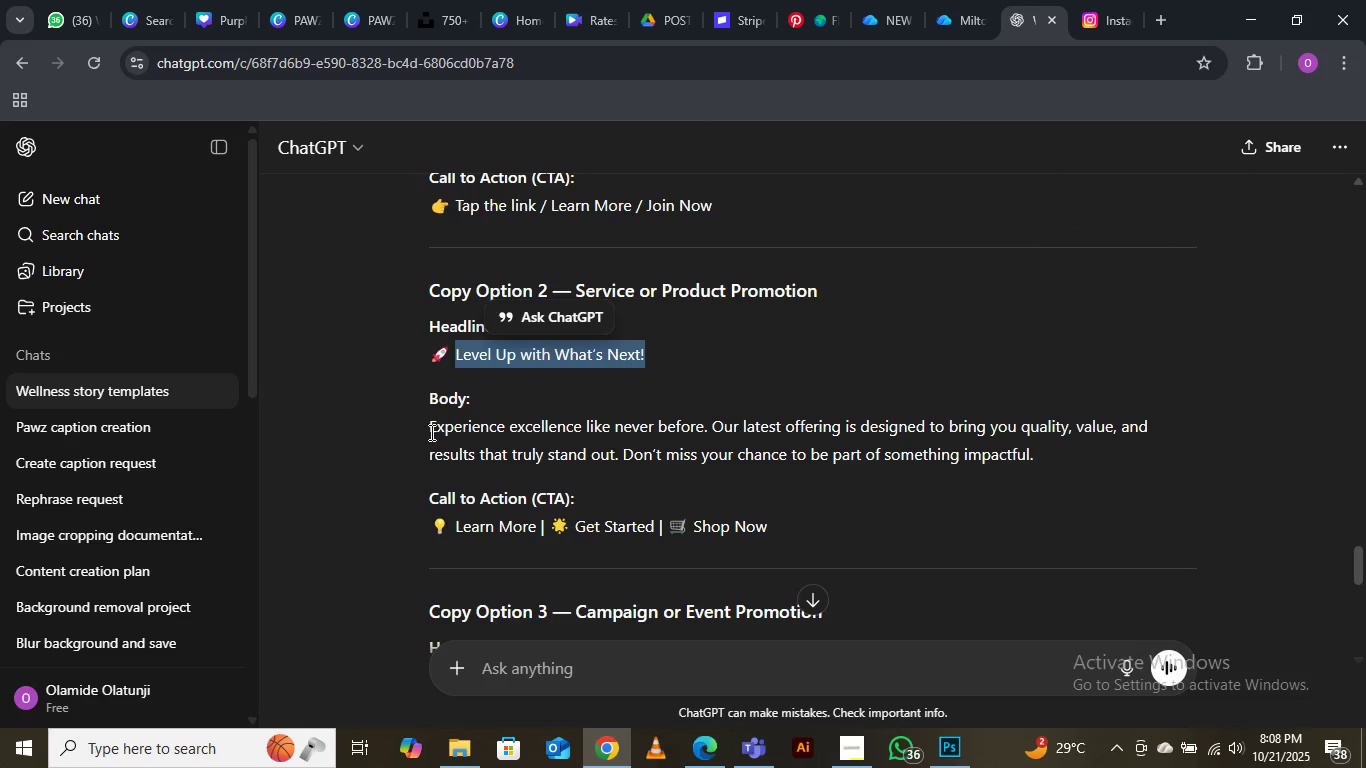 
left_click_drag(start_coordinate=[430, 432], to_coordinate=[1046, 455])
 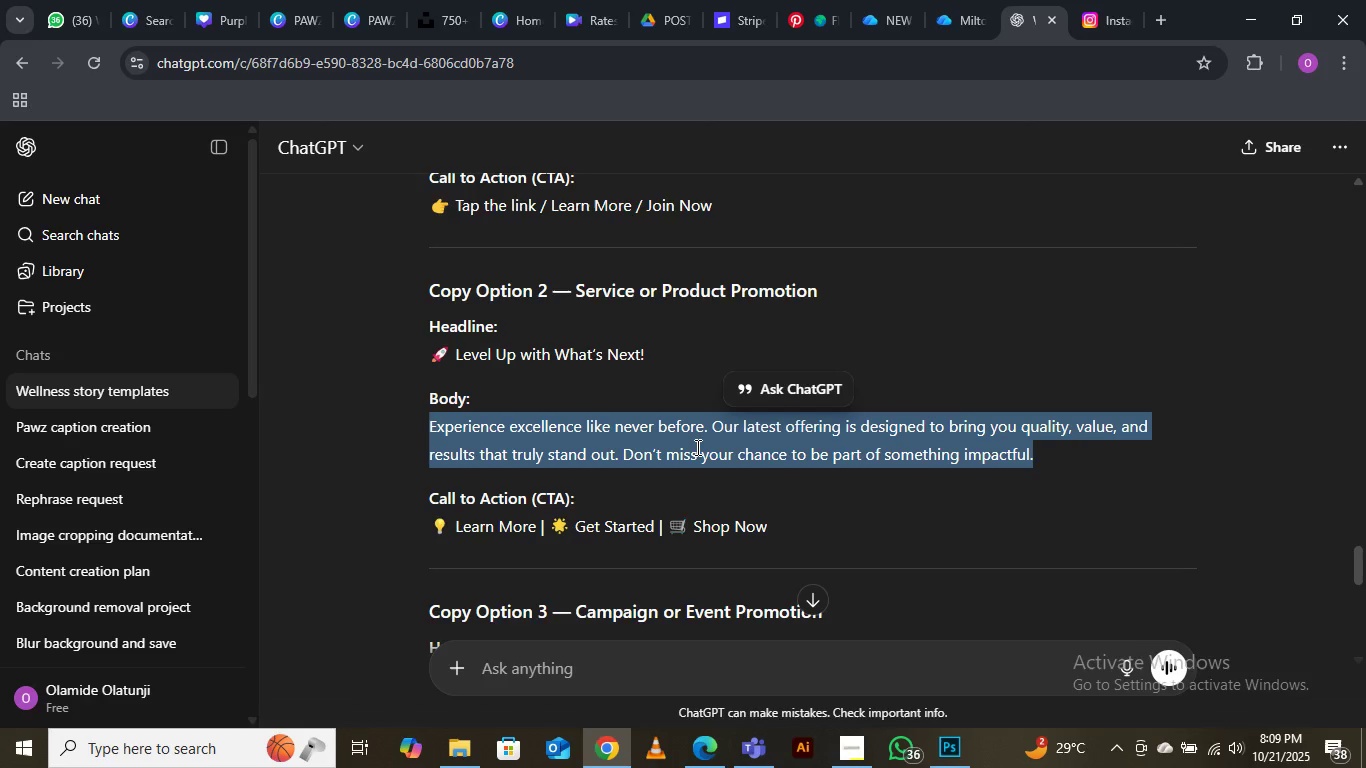 
right_click([696, 447])
 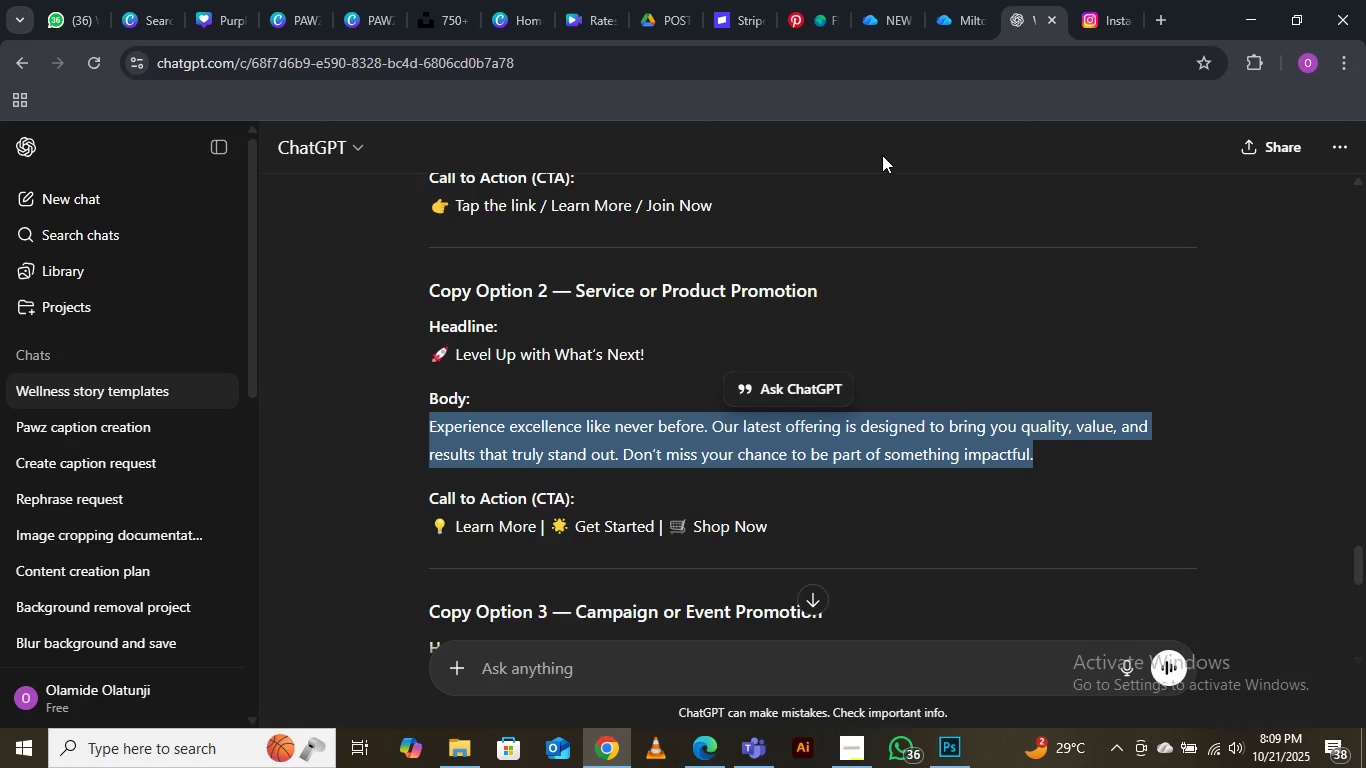 
wait(7.75)
 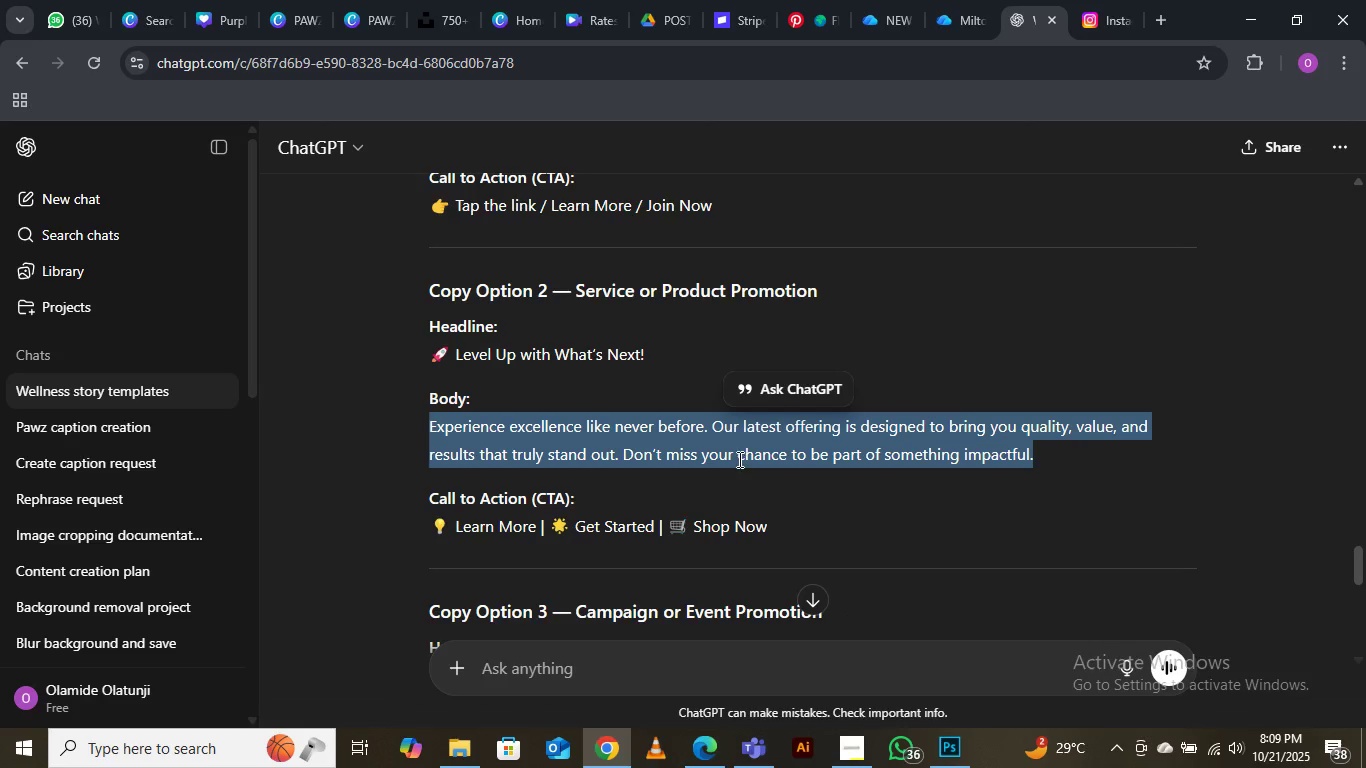 
scroll: coordinate [894, 182], scroll_direction: down, amount: 2.0
 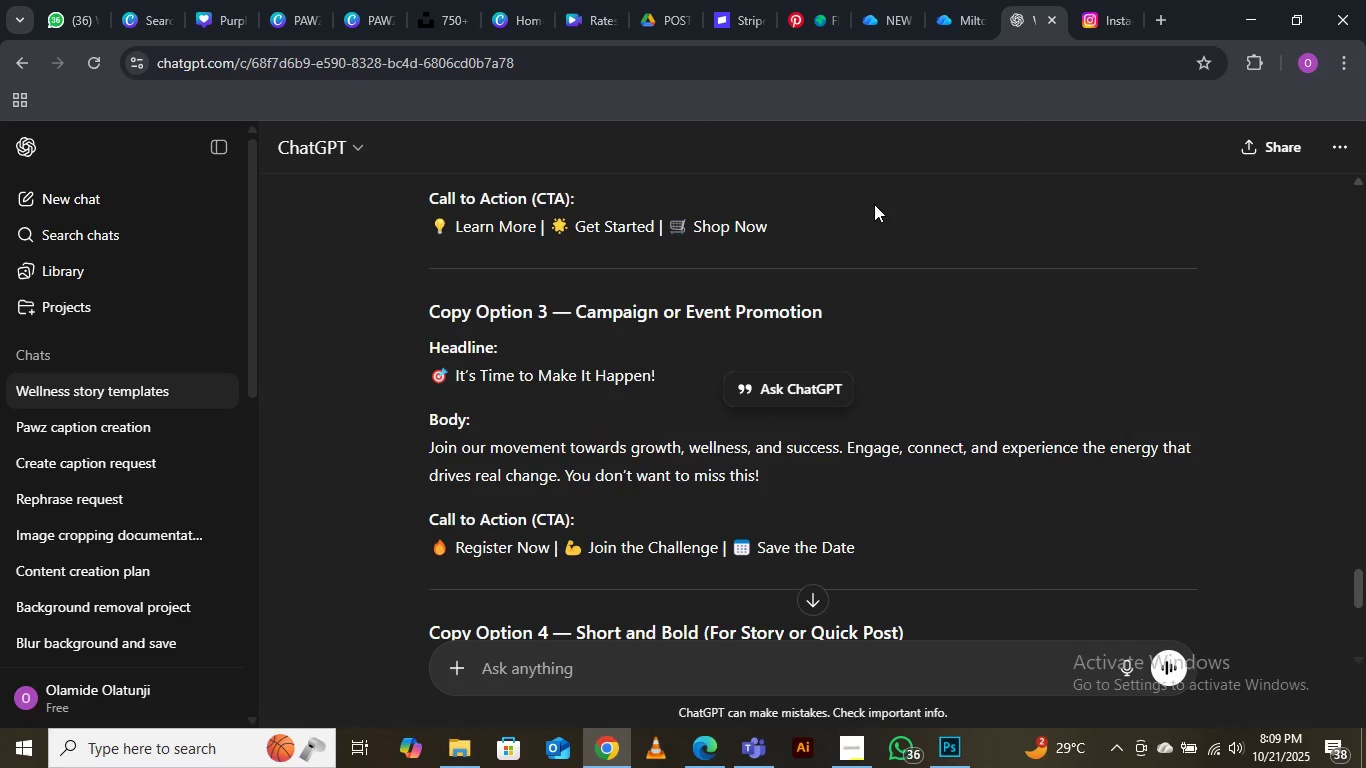 
wait(9.31)
 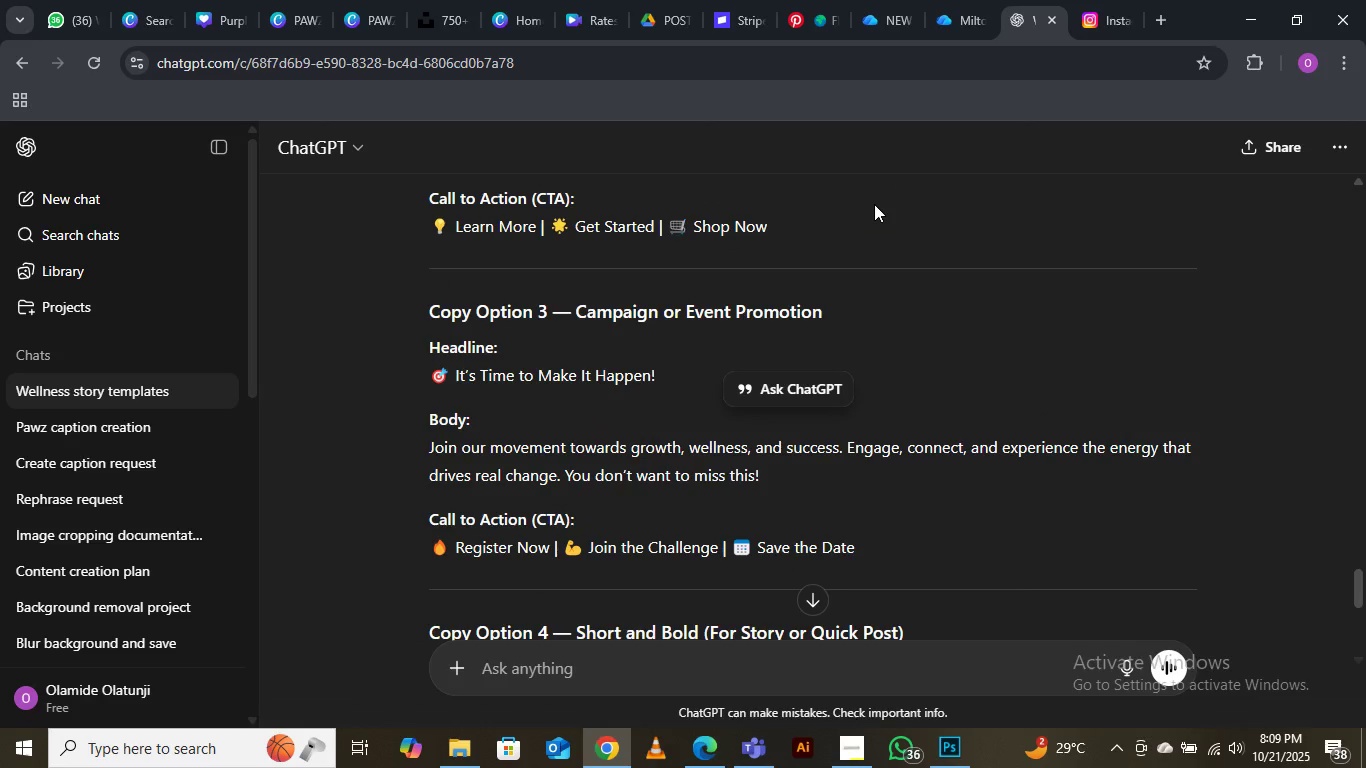 
scroll: coordinate [873, 200], scroll_direction: up, amount: 2.0
 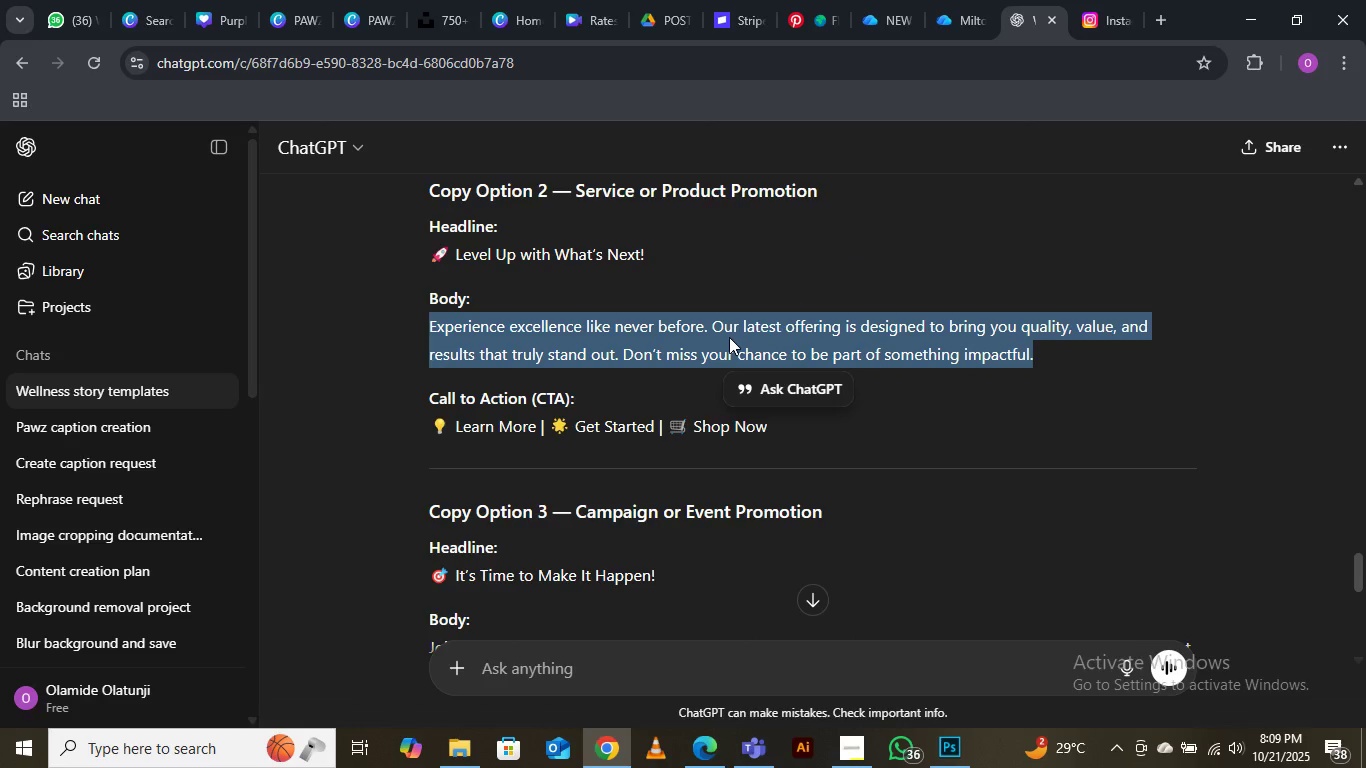 
right_click([729, 337])
 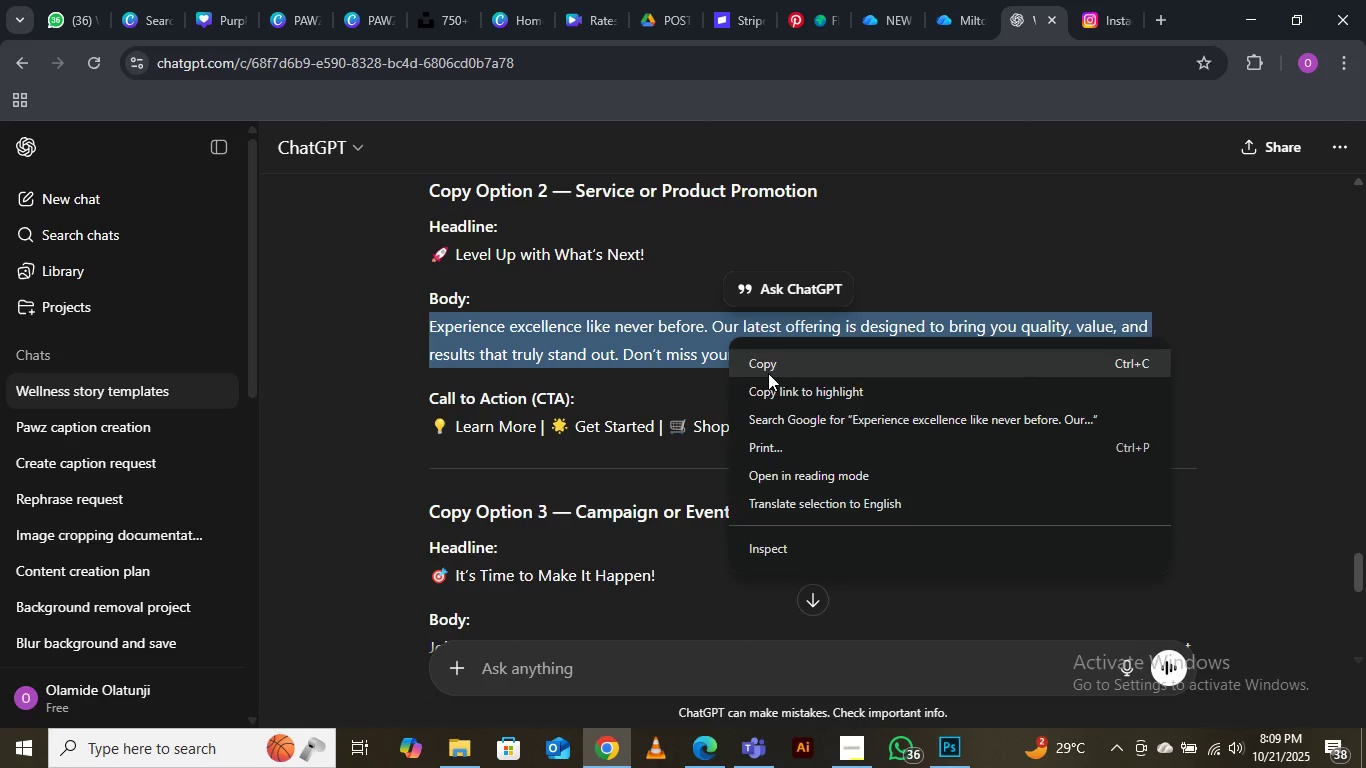 
left_click([768, 373])
 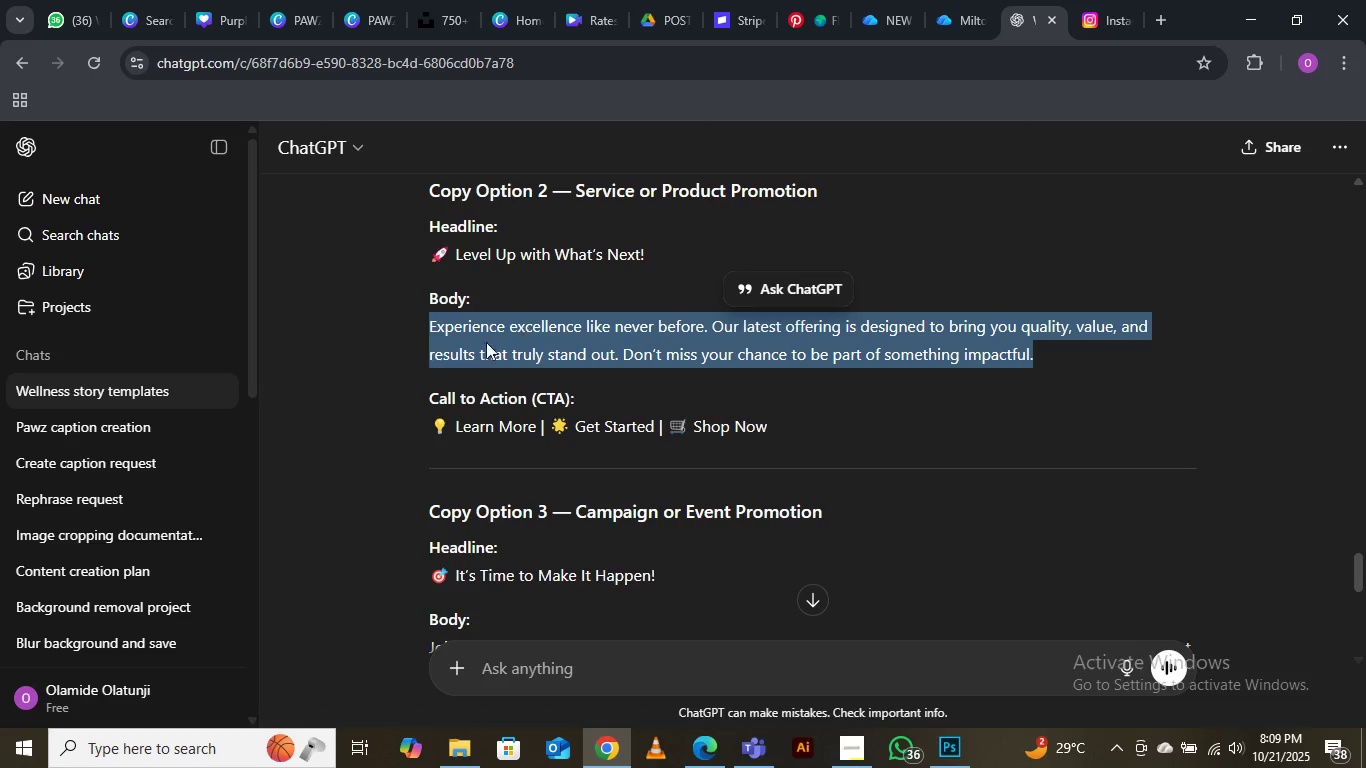 
wait(13.97)
 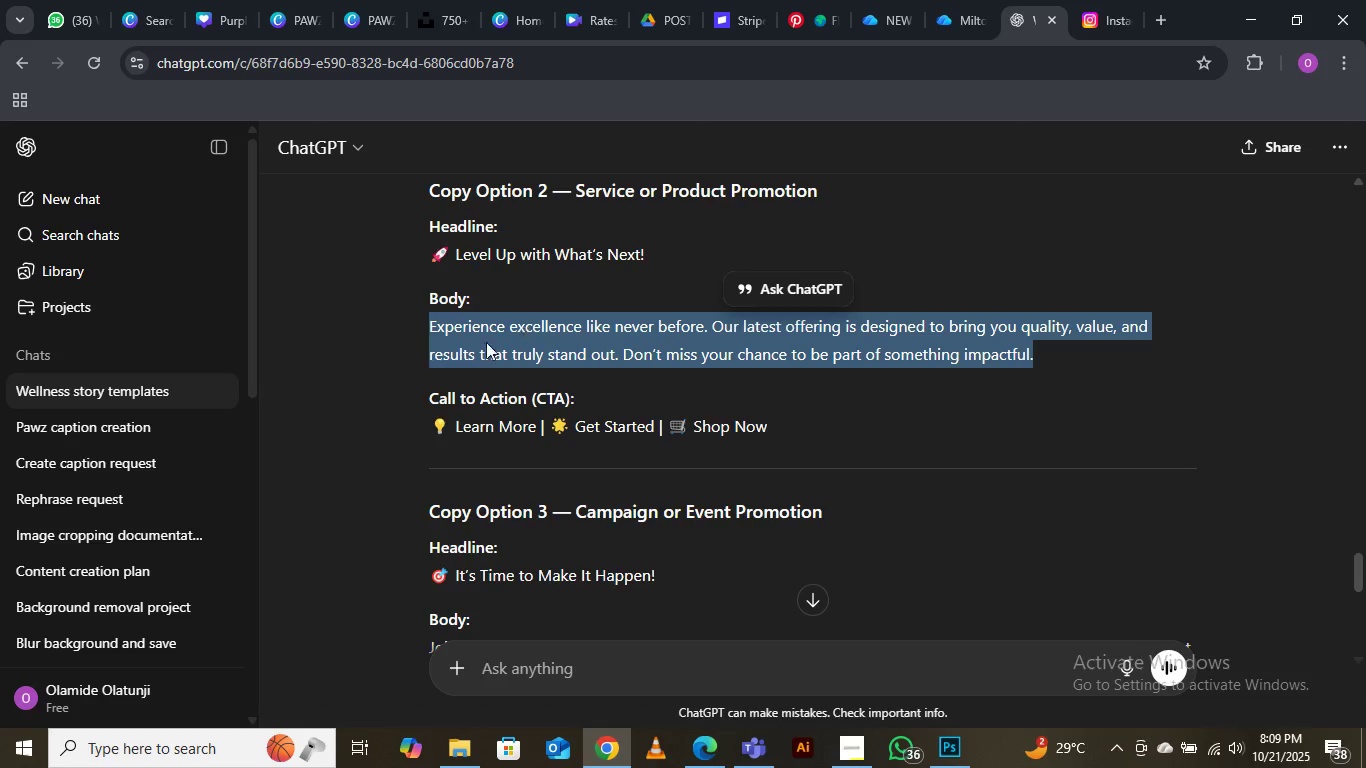 
right_click([644, 347])
 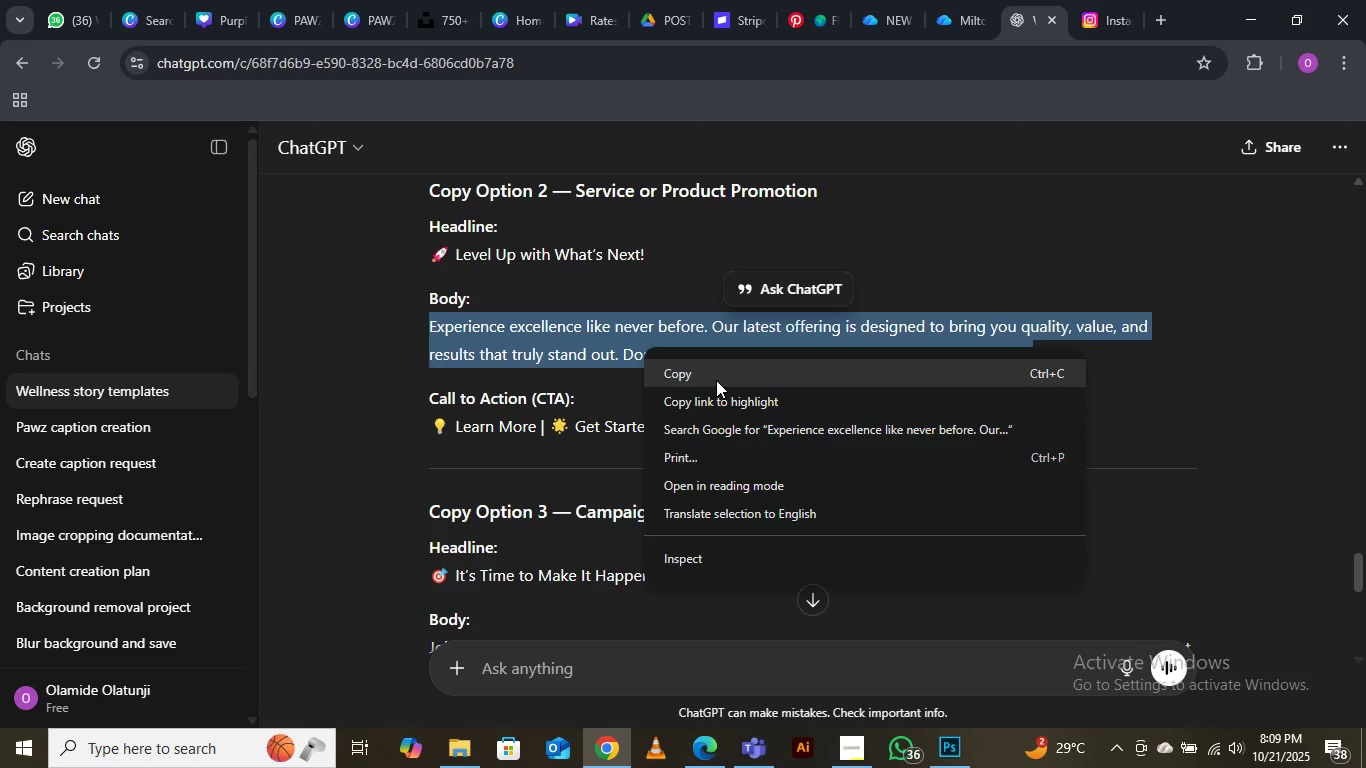 
left_click([716, 380])
 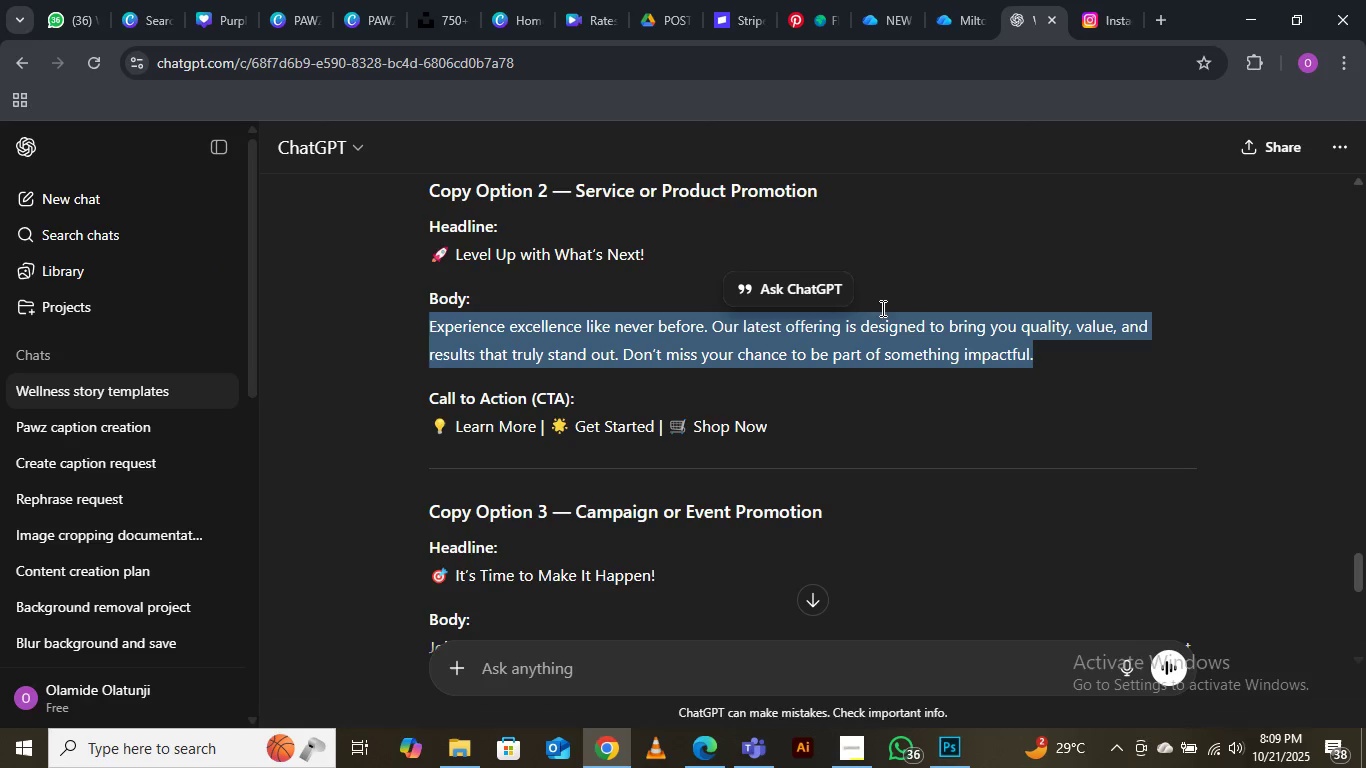 
scroll: coordinate [1228, 767], scroll_direction: down, amount: 3.0
 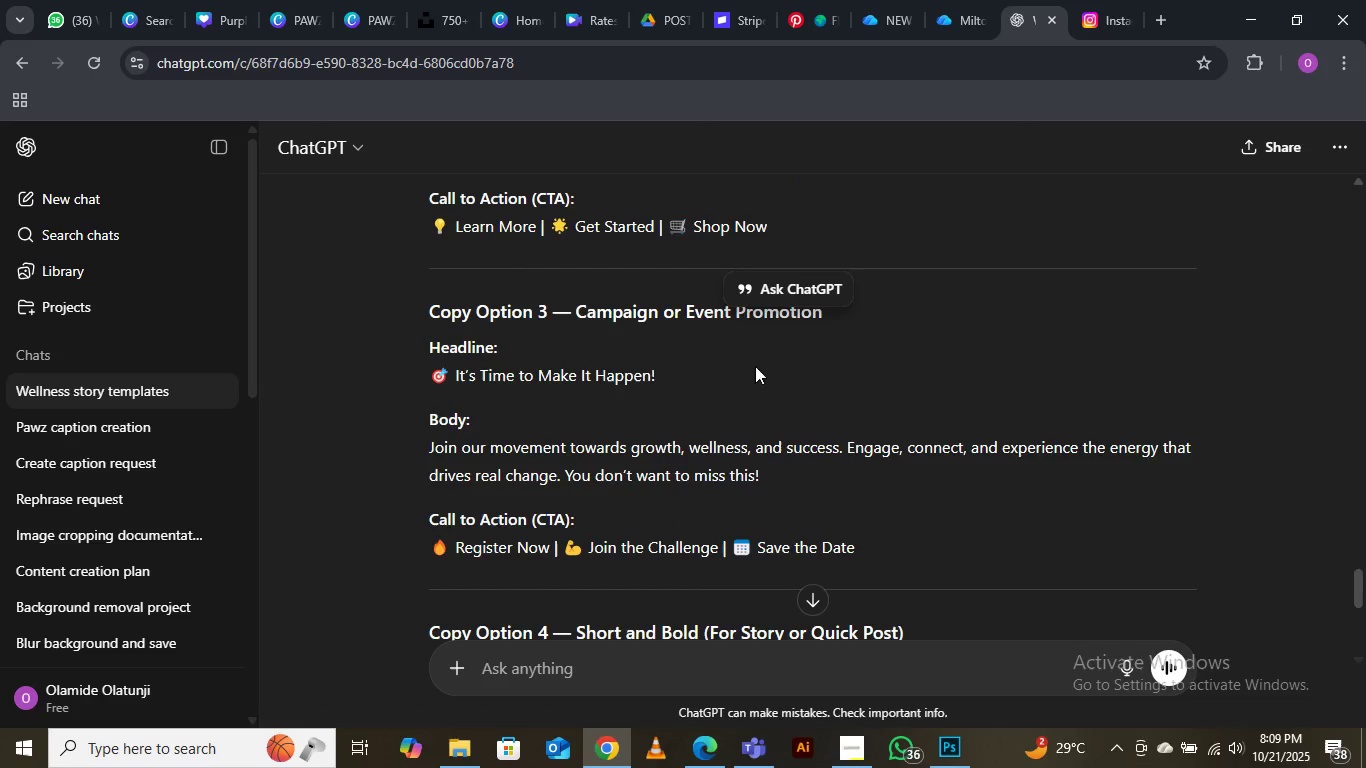 
scroll: coordinate [853, 397], scroll_direction: up, amount: 4.0
 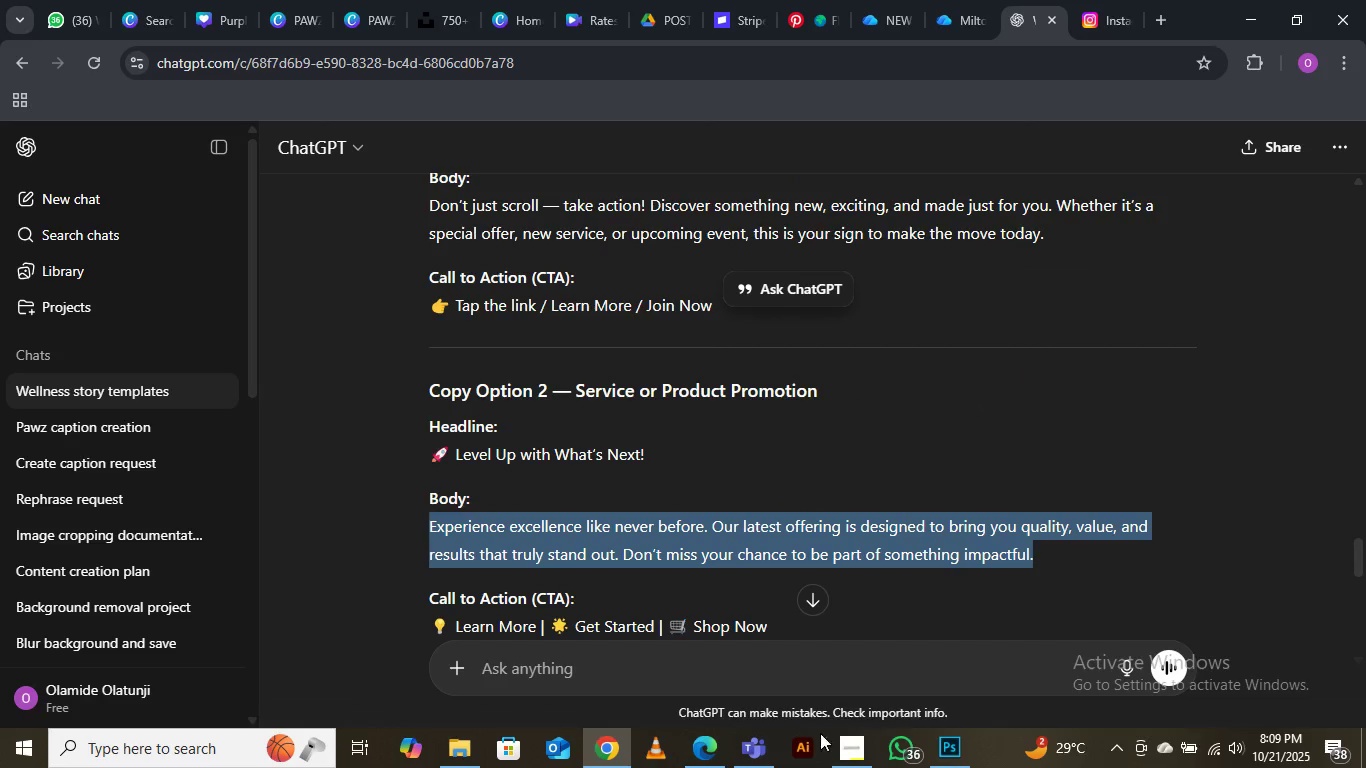 
wait(6.22)
 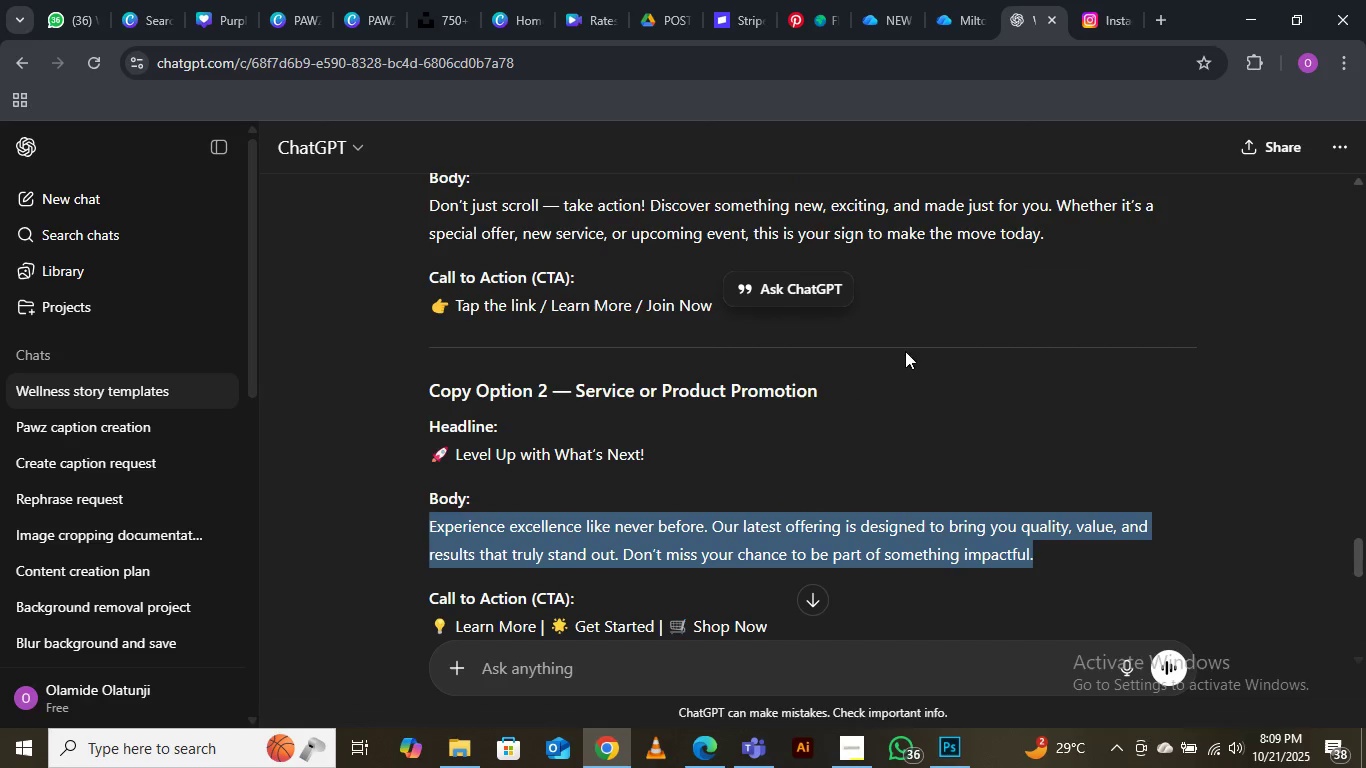 
left_click([713, 749])
 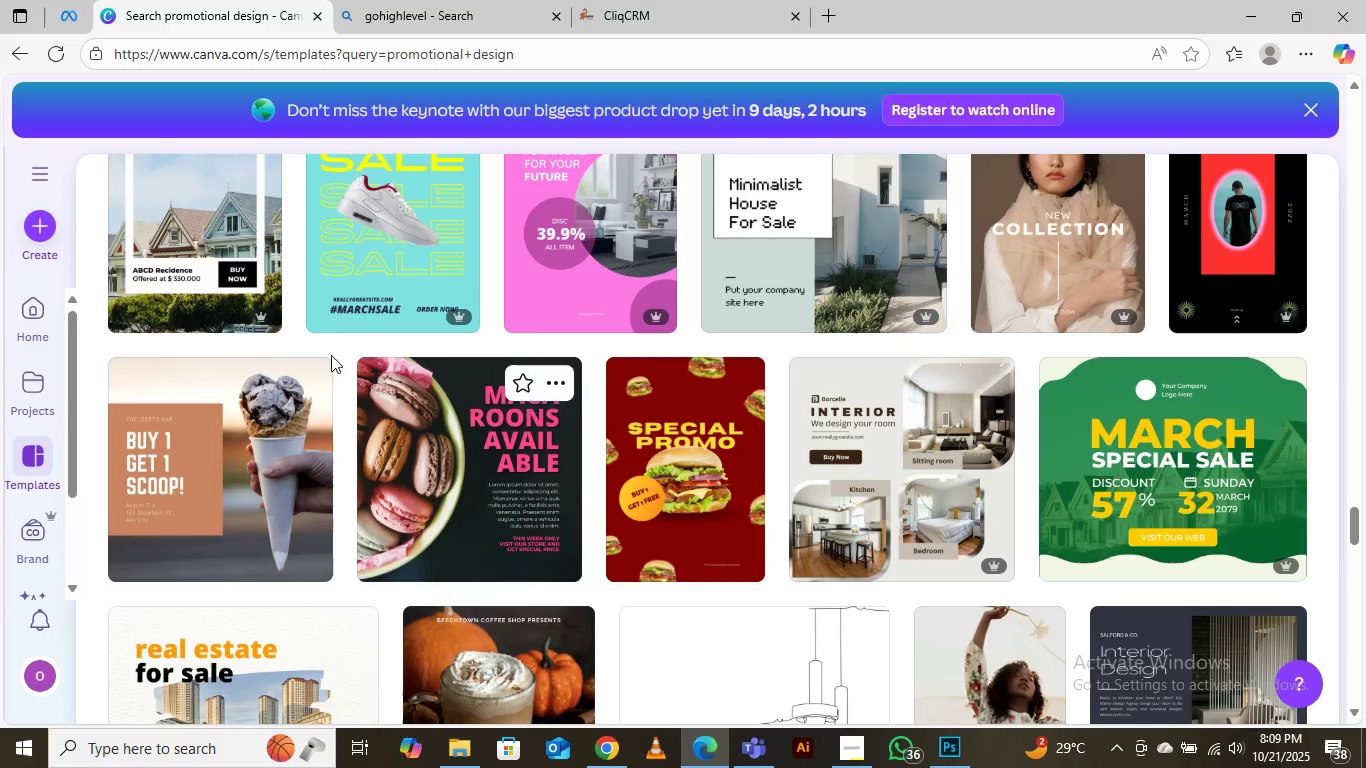 
scroll: coordinate [480, 351], scroll_direction: up, amount: 7.0
 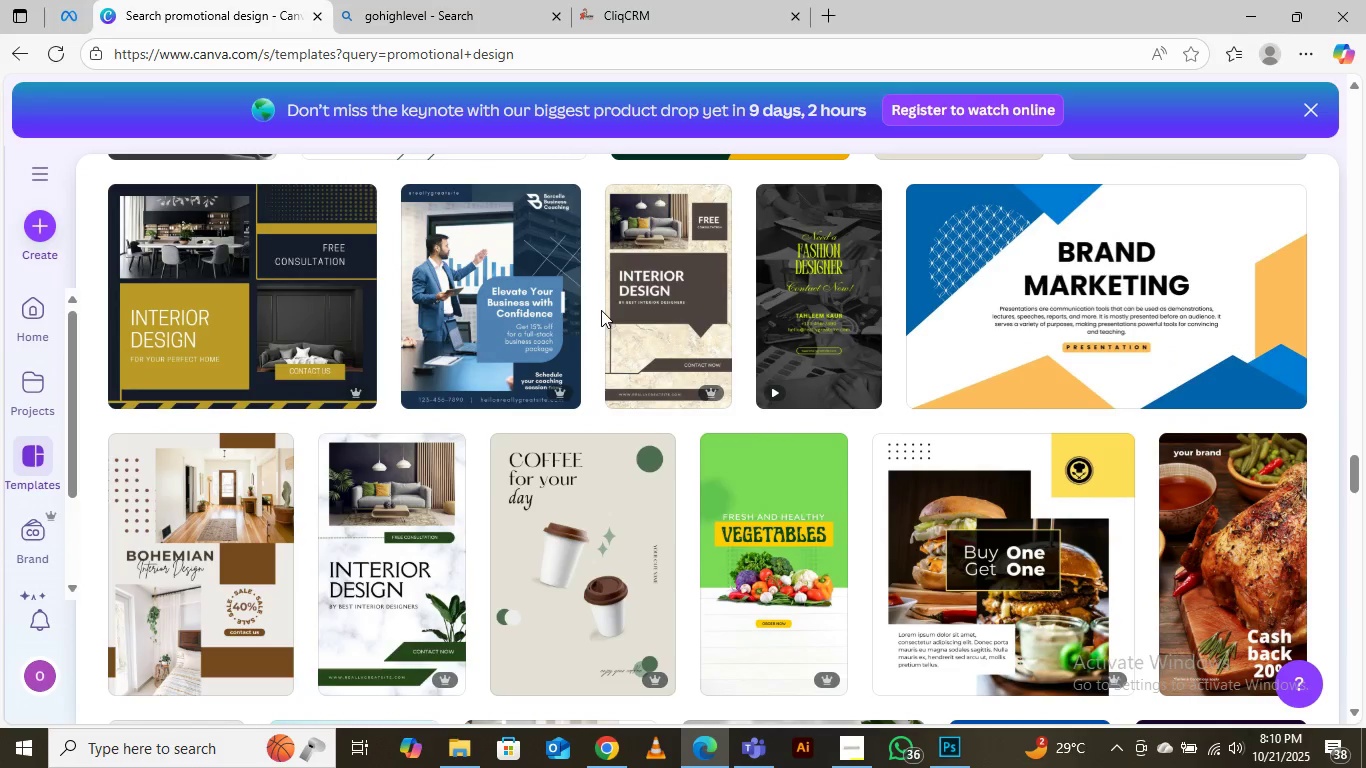 
wait(6.62)
 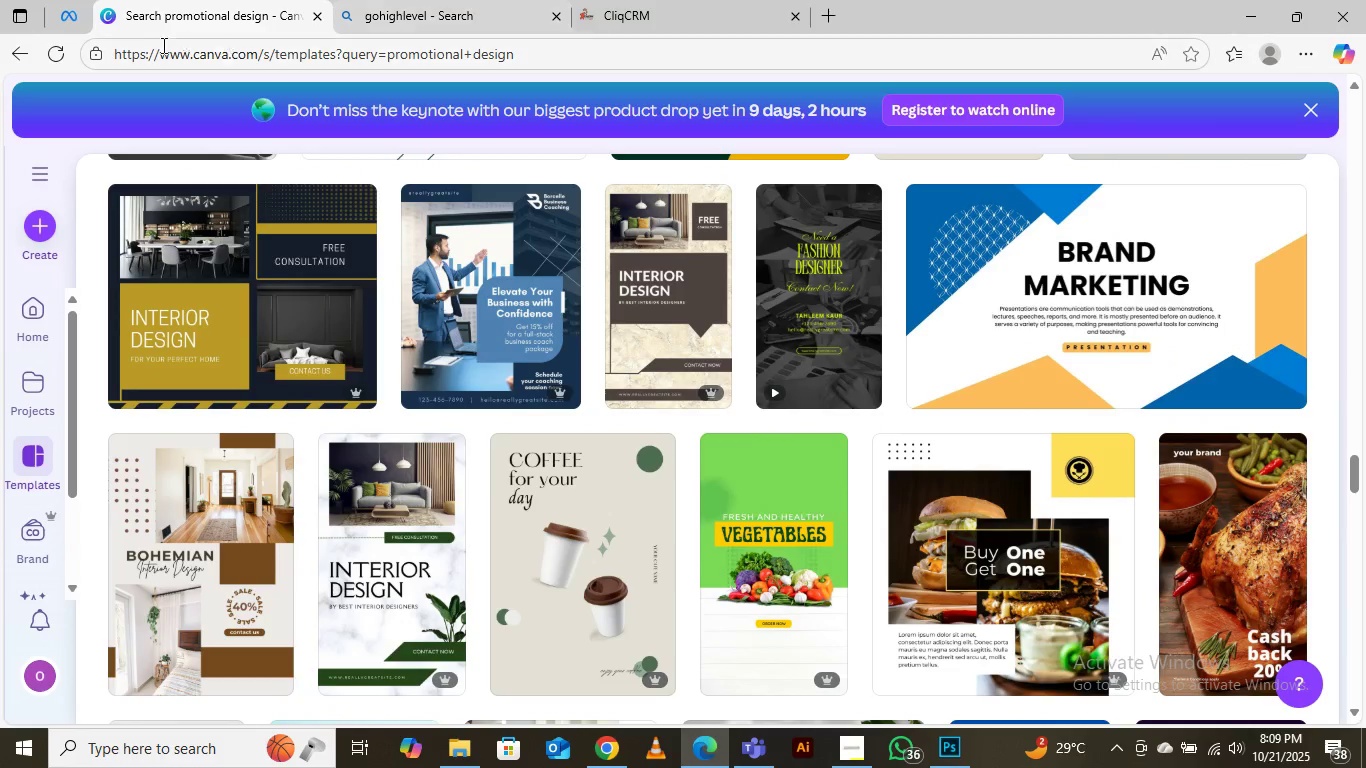 
mouse_move([689, 723])
 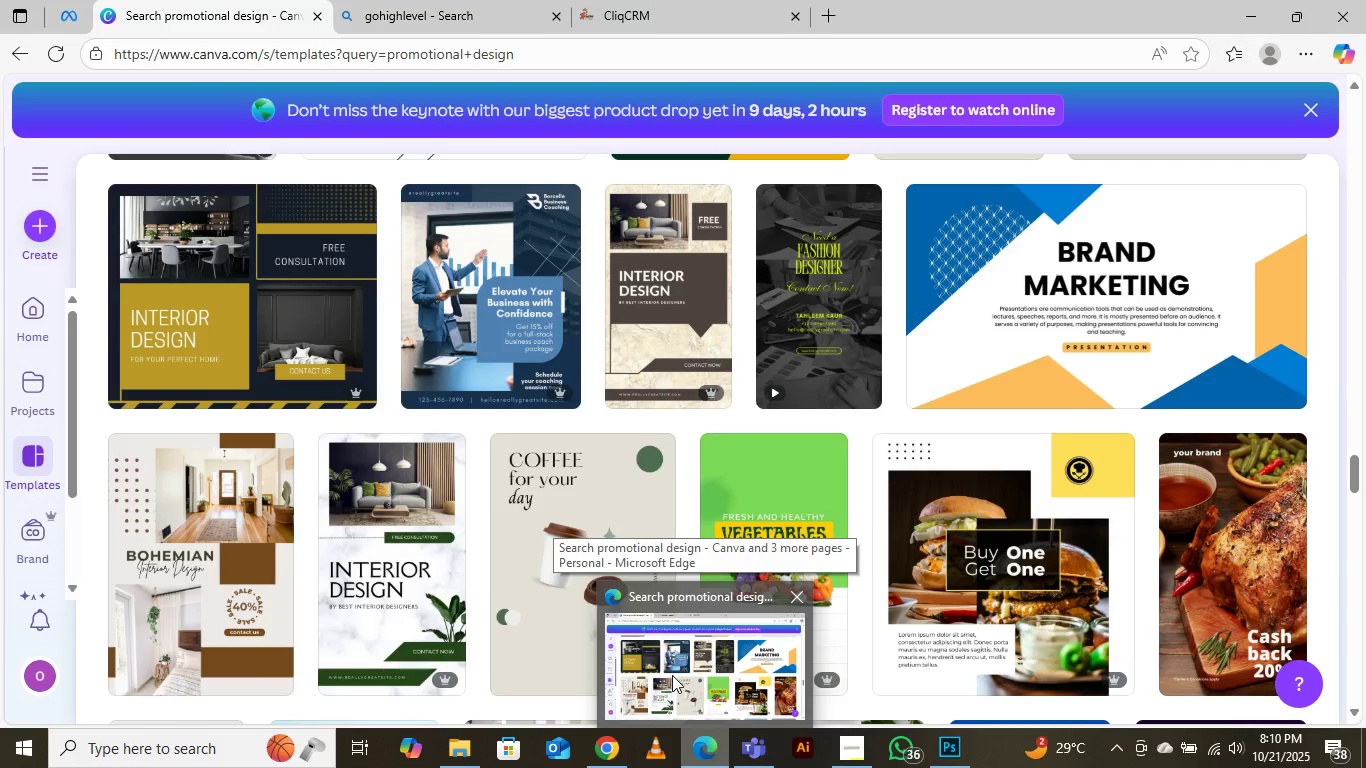 
left_click([672, 675])
 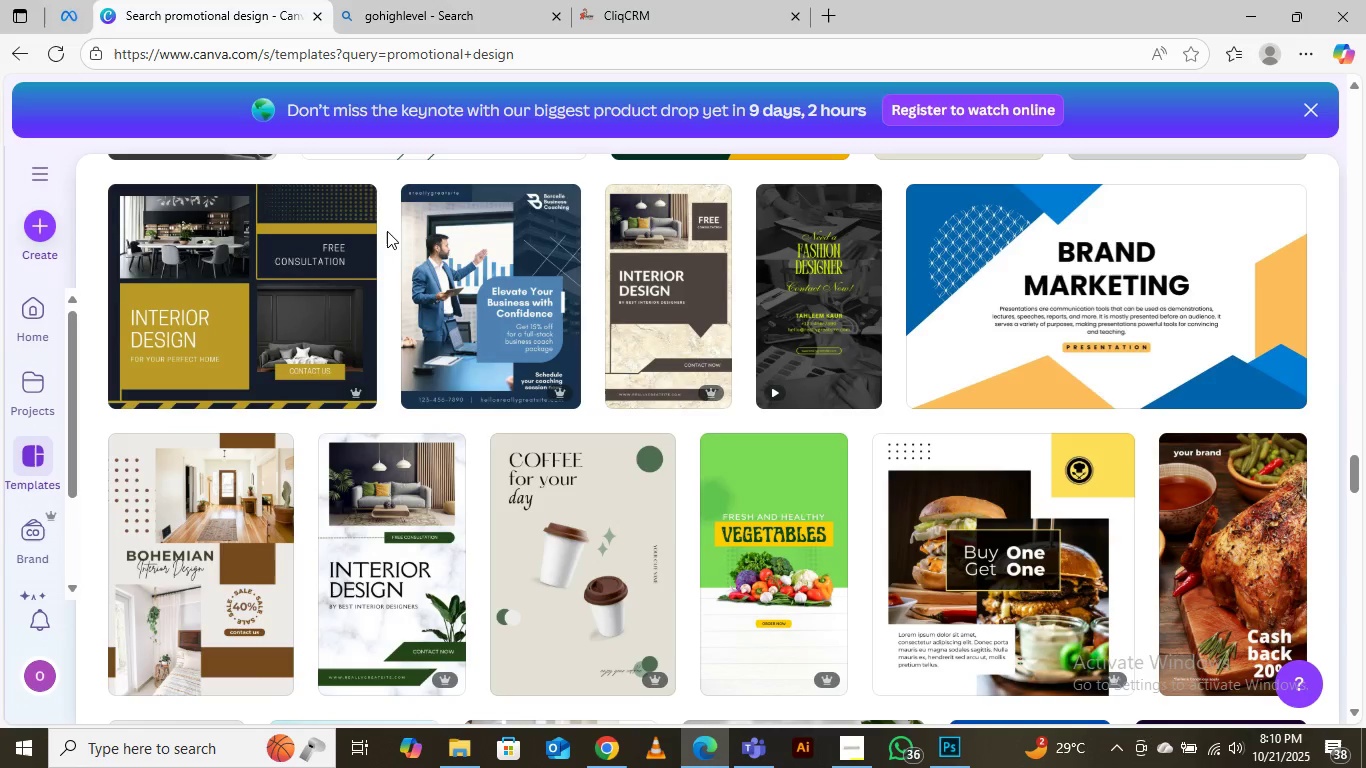 
scroll: coordinate [397, 407], scroll_direction: up, amount: 31.0
 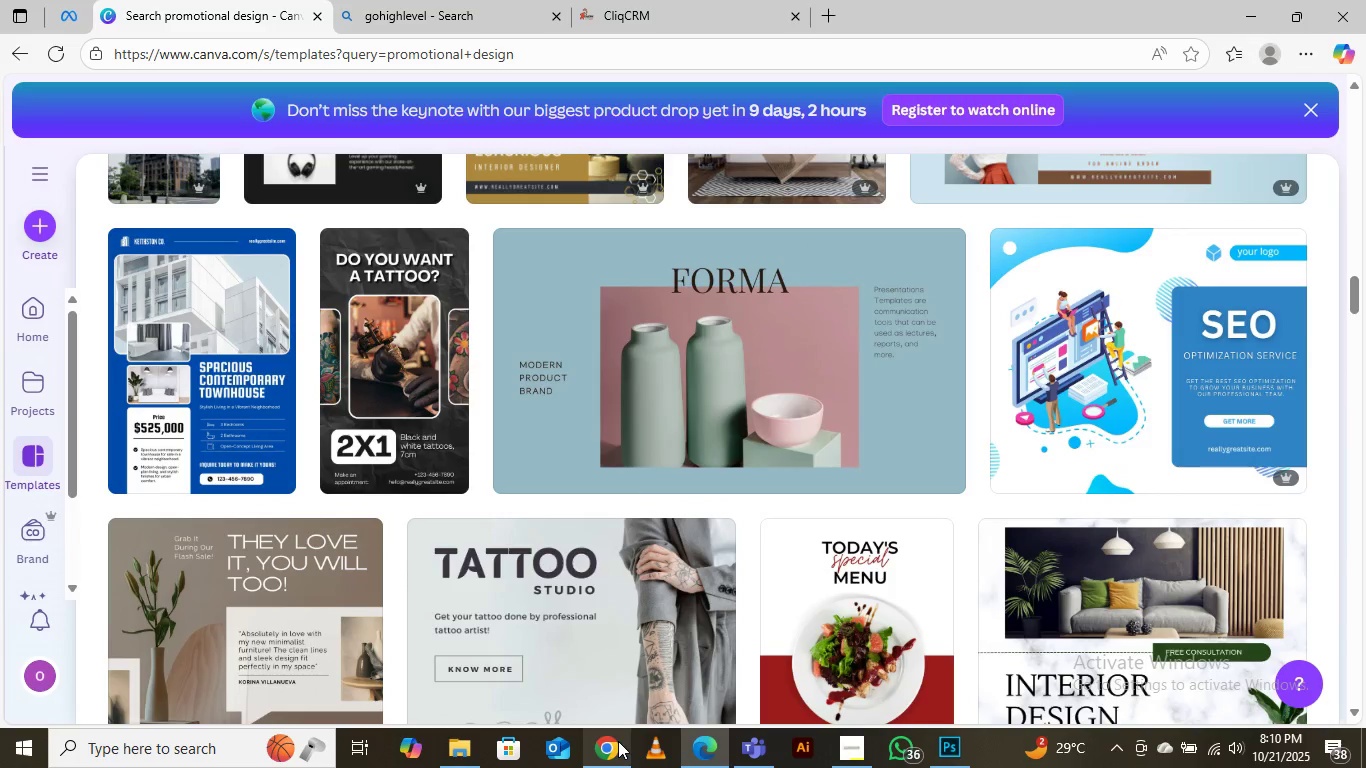 
left_click([613, 752])
 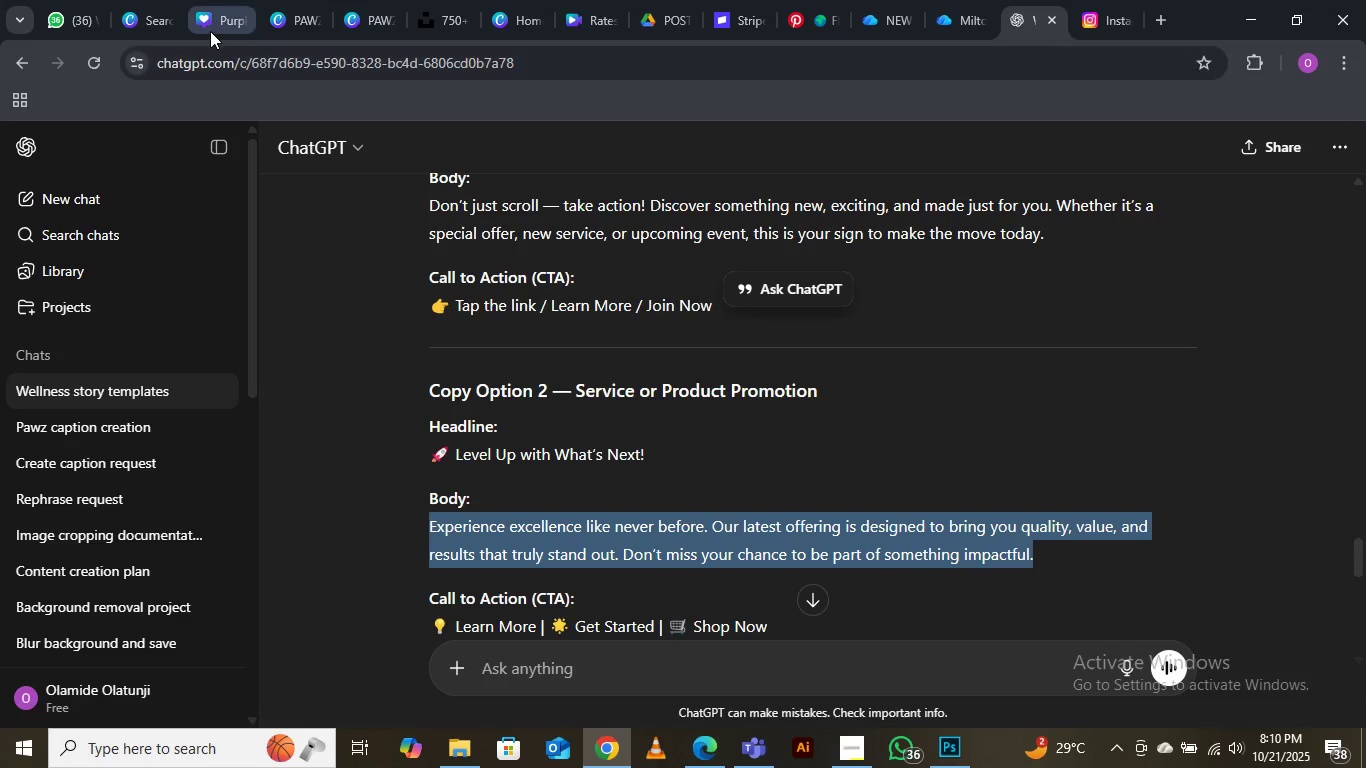 
left_click([224, 15])
 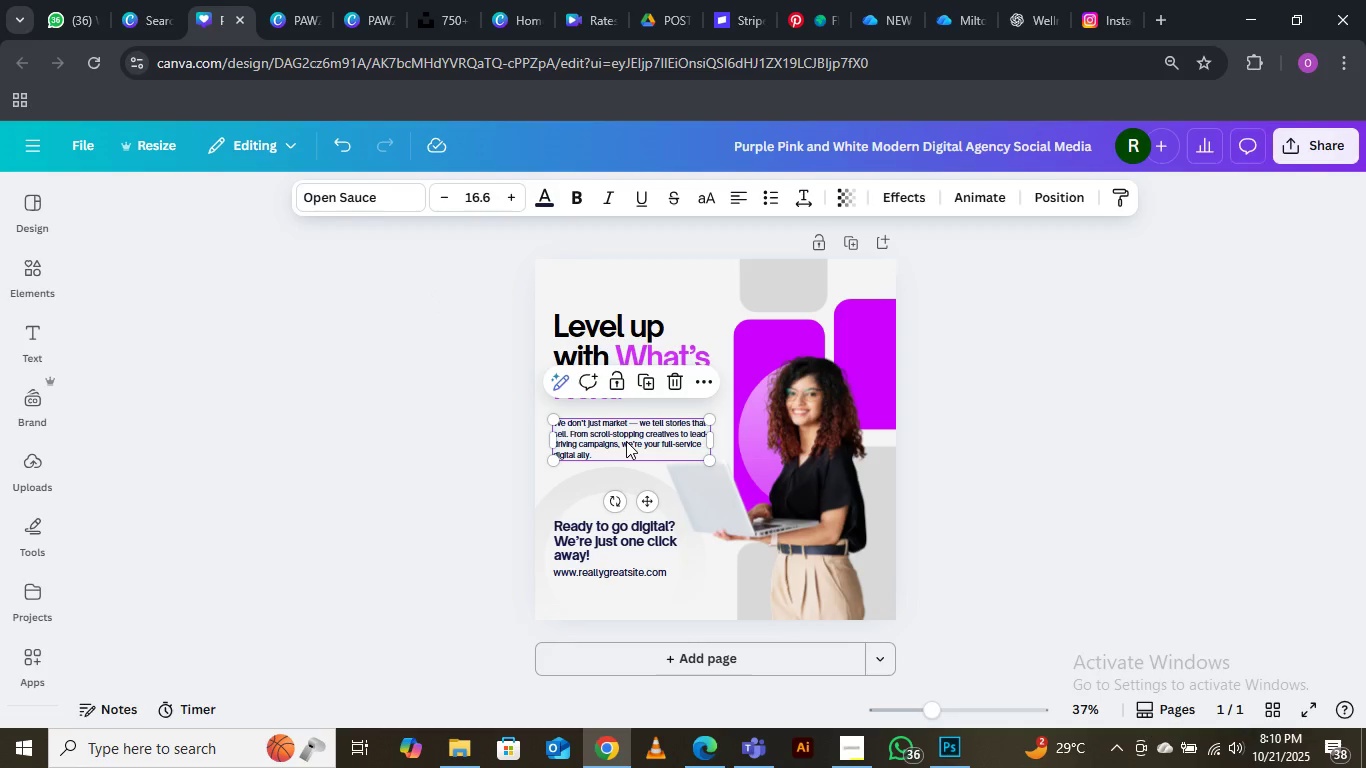 
double_click([624, 436])
 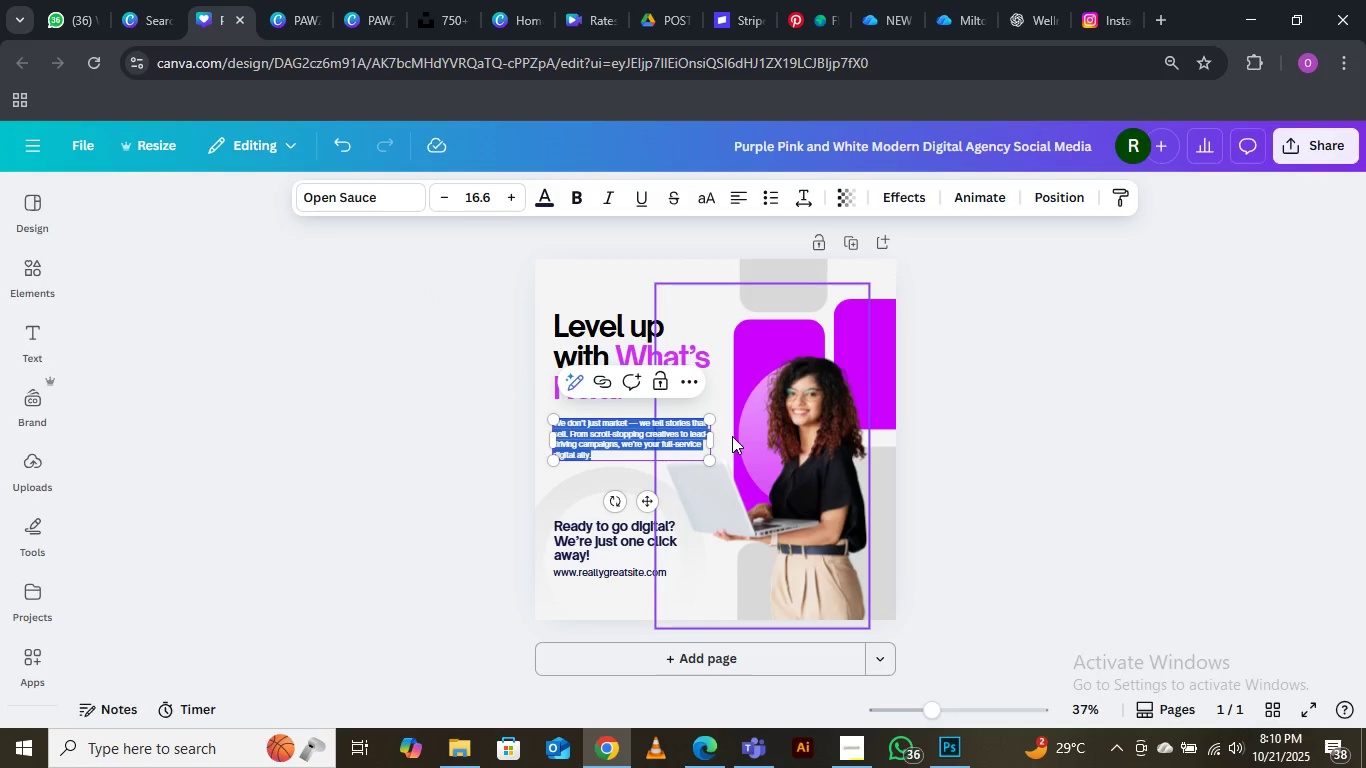 
key(Control+V)
 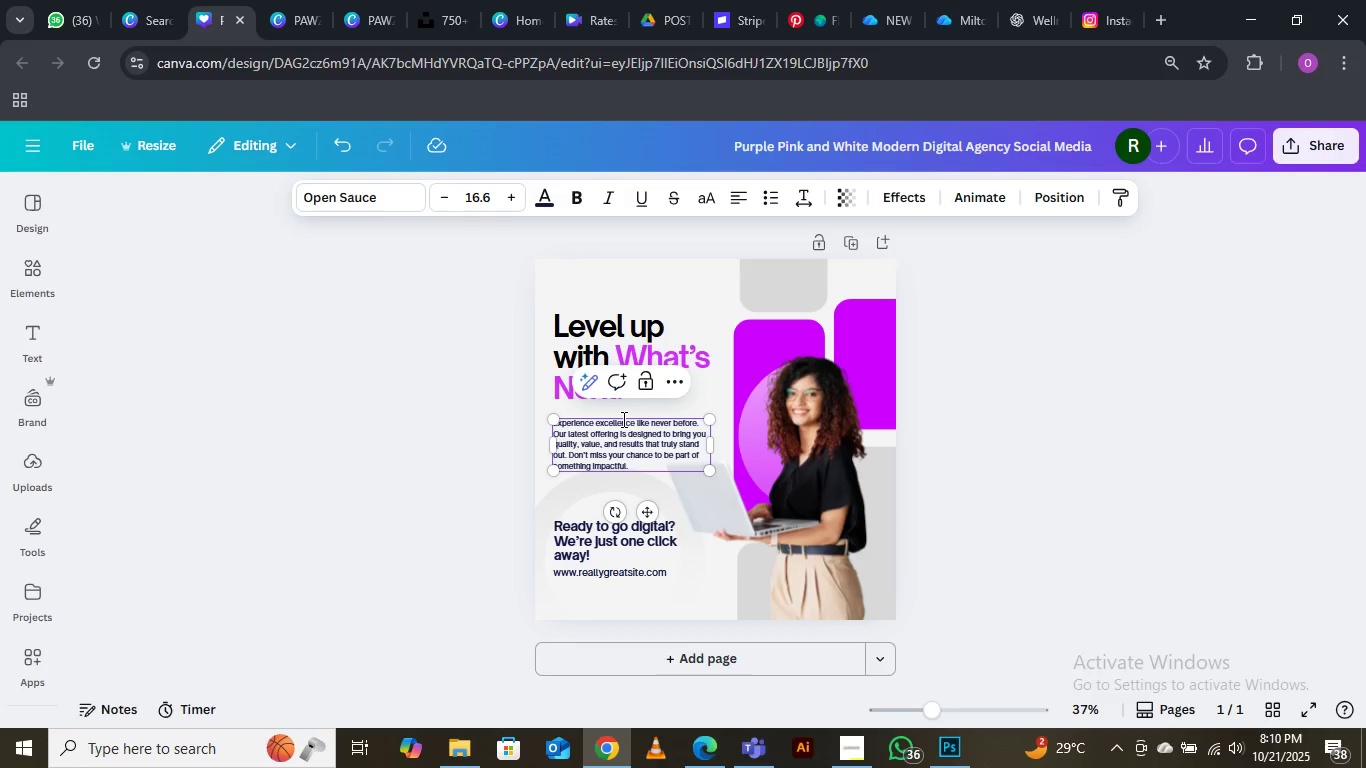 
wait(9.78)
 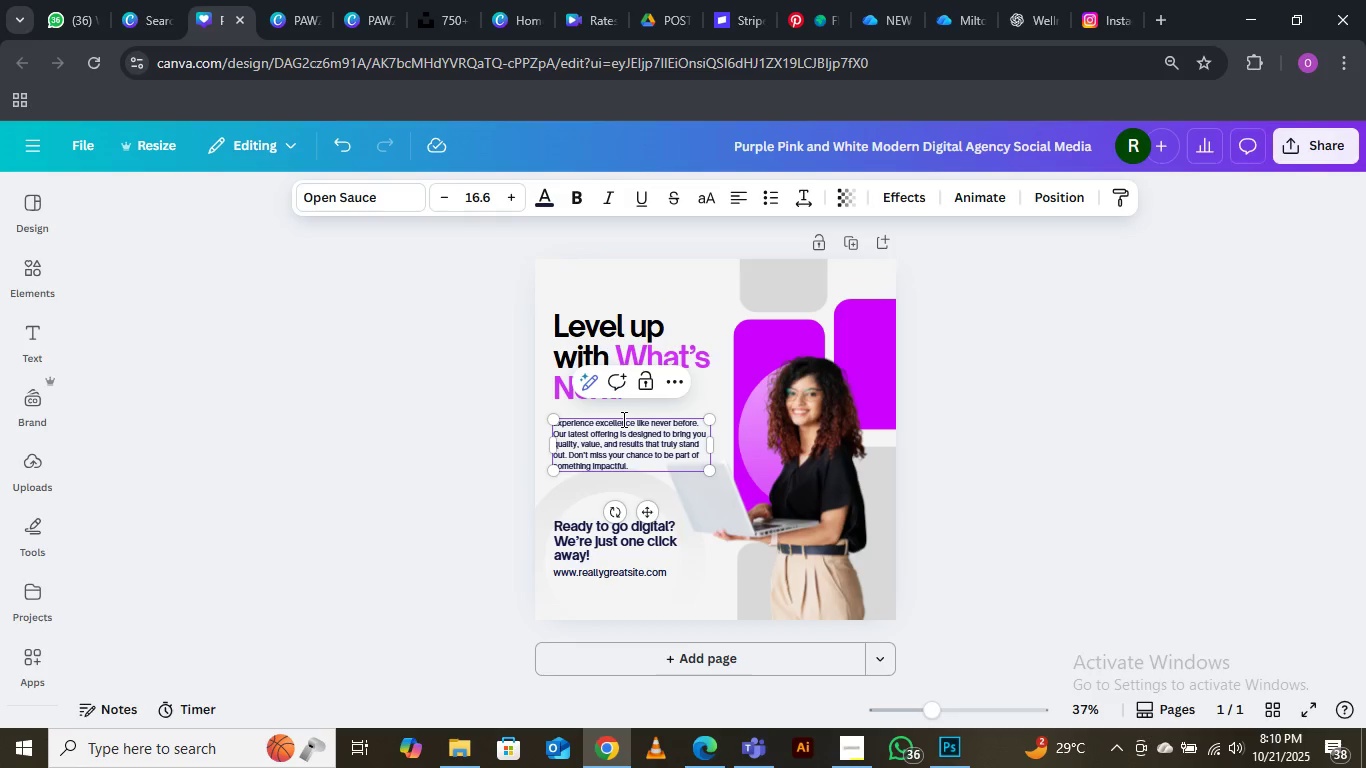 
left_click([1041, 407])
 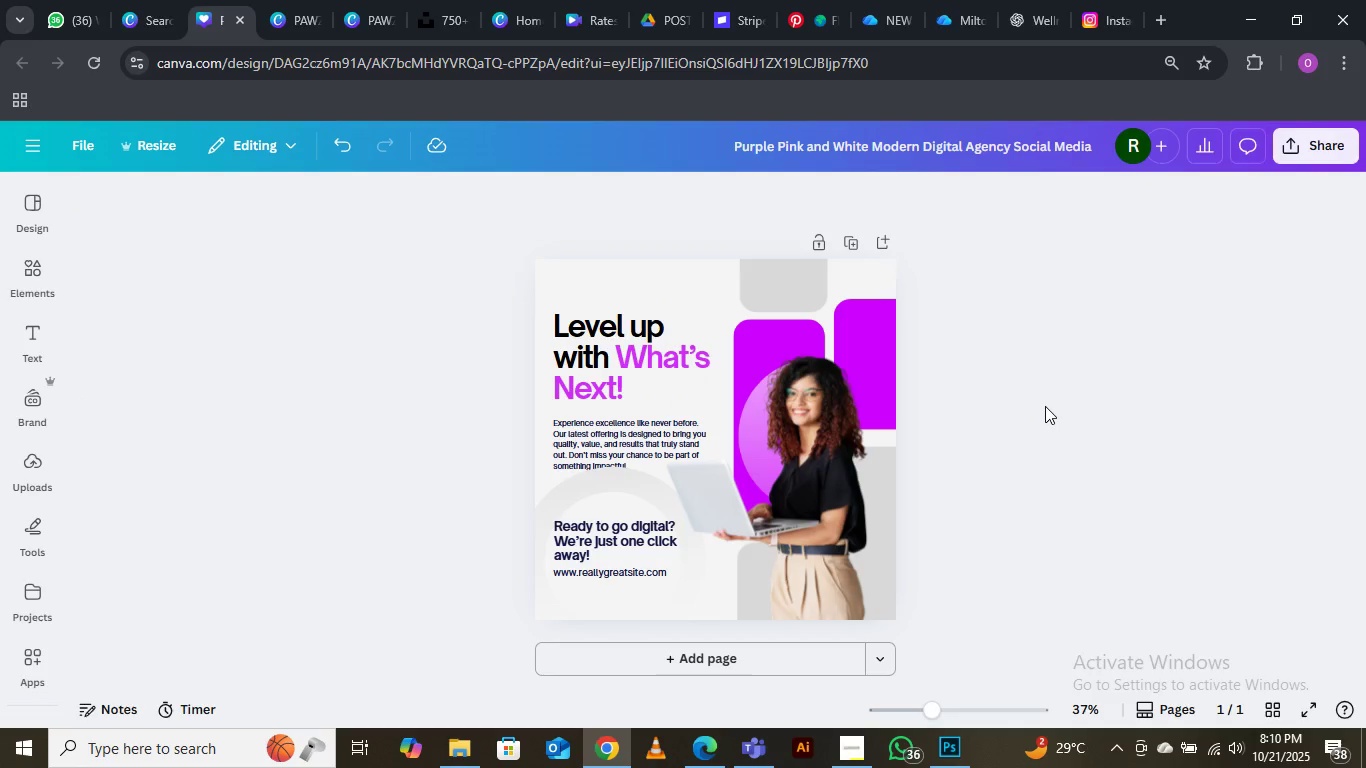 
key(Control+Equal)
 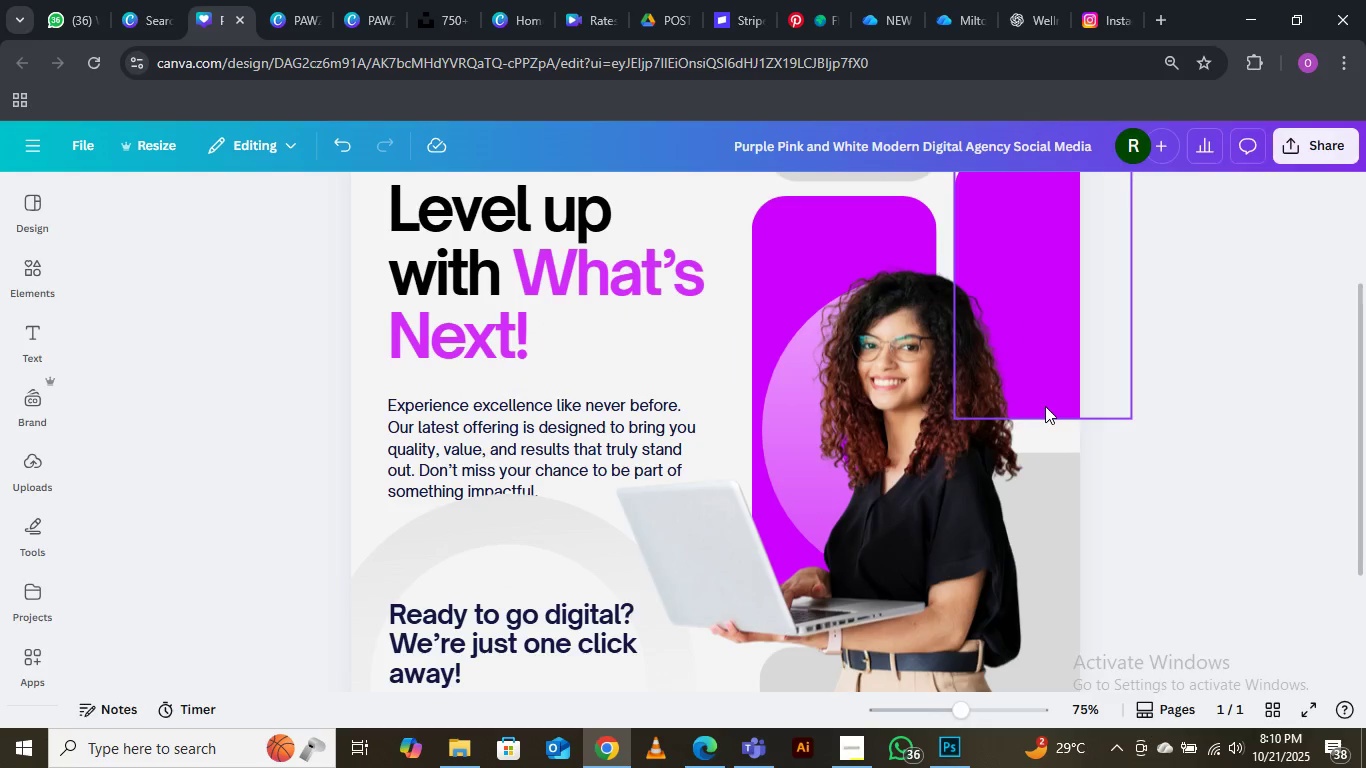 
key(Control+Equal)
 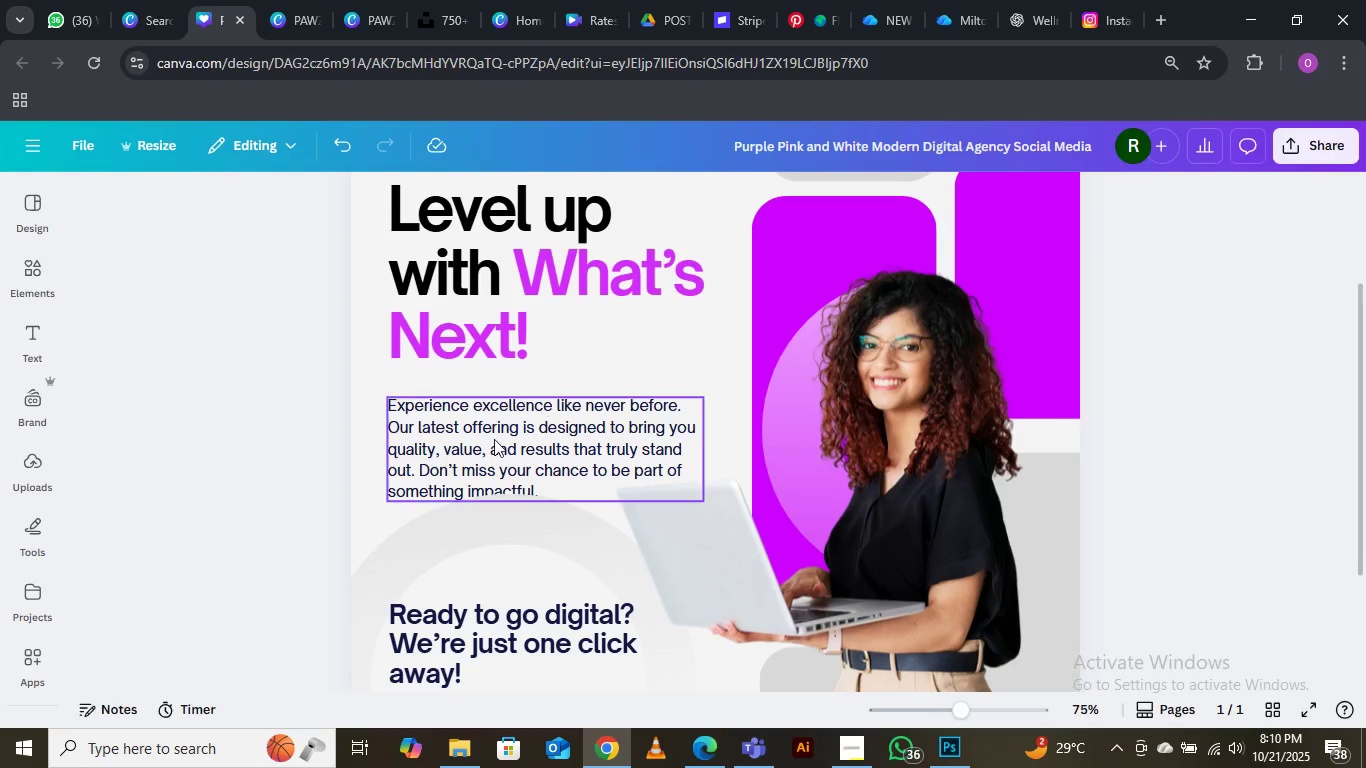 
left_click([525, 442])
 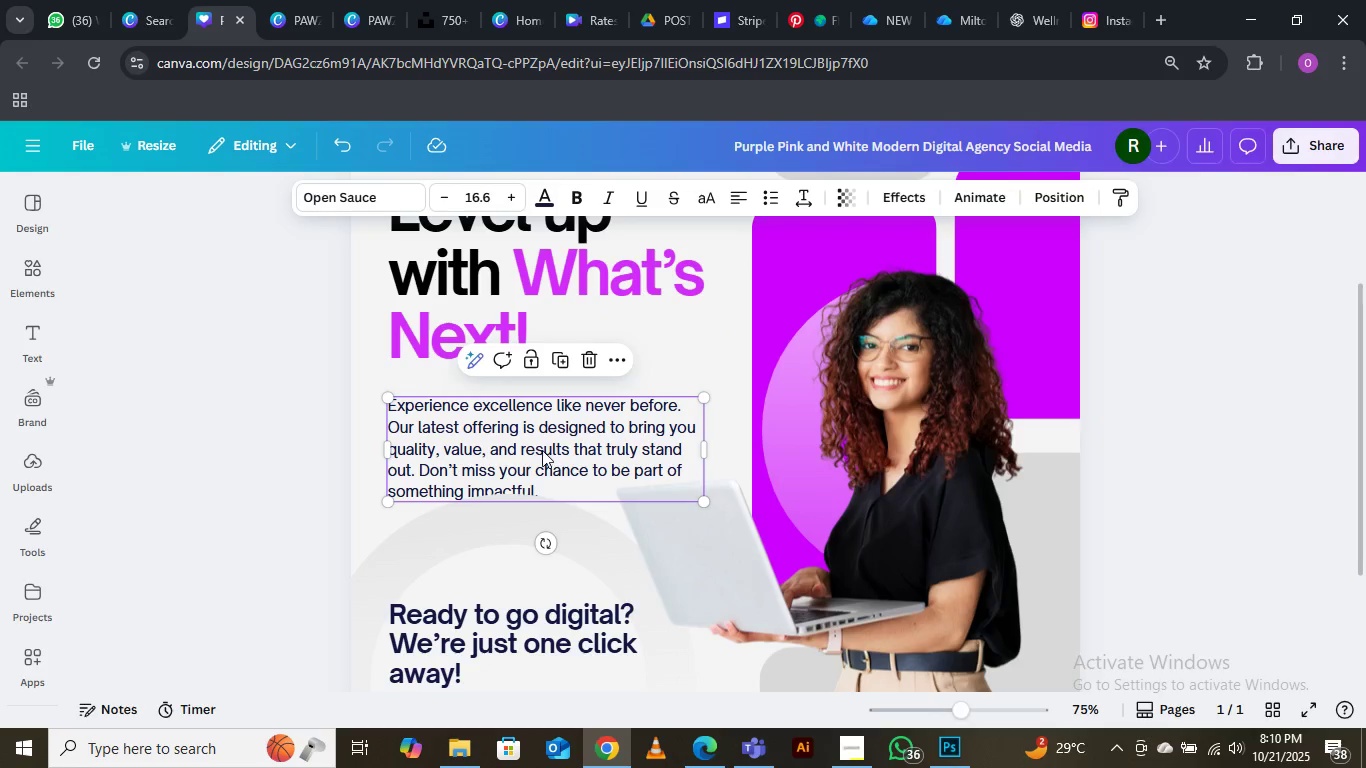 
left_click_drag(start_coordinate=[542, 450], to_coordinate=[540, 438])
 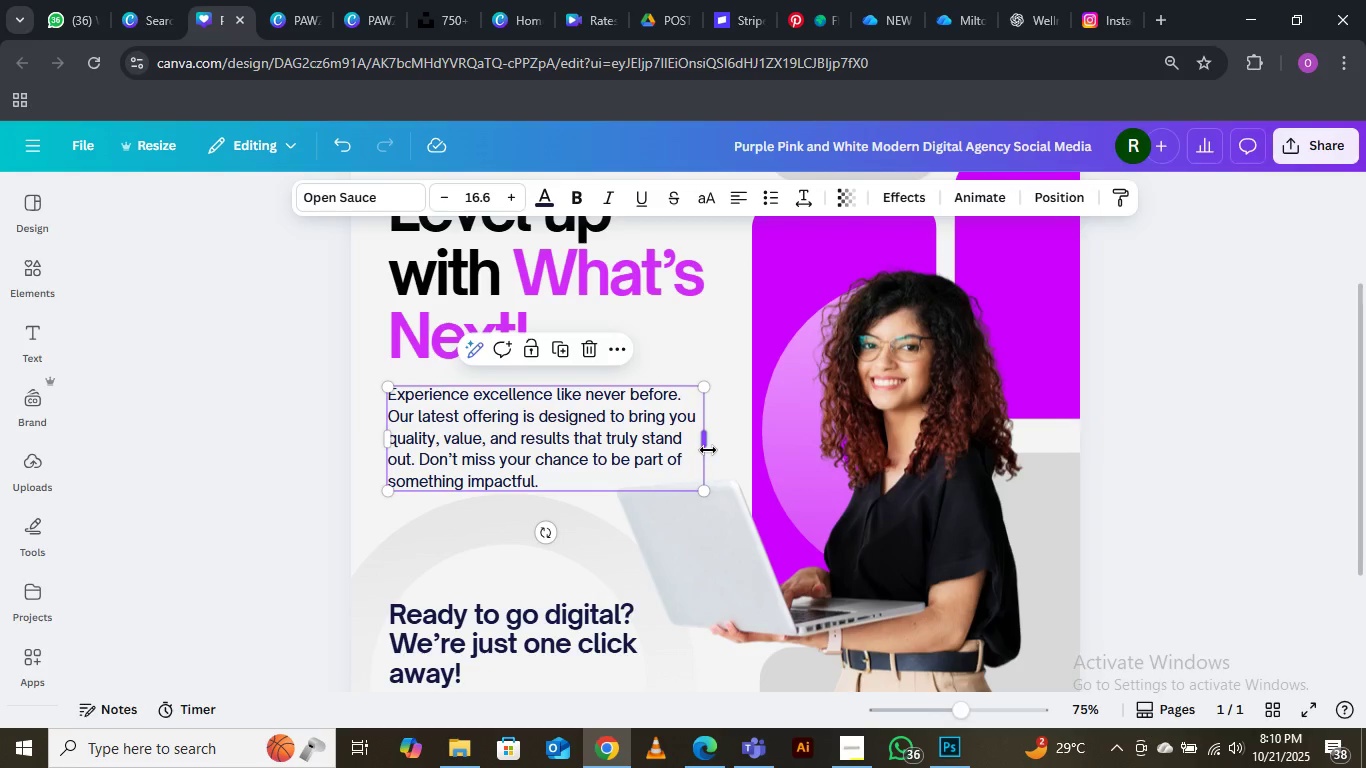 
left_click([708, 450])
 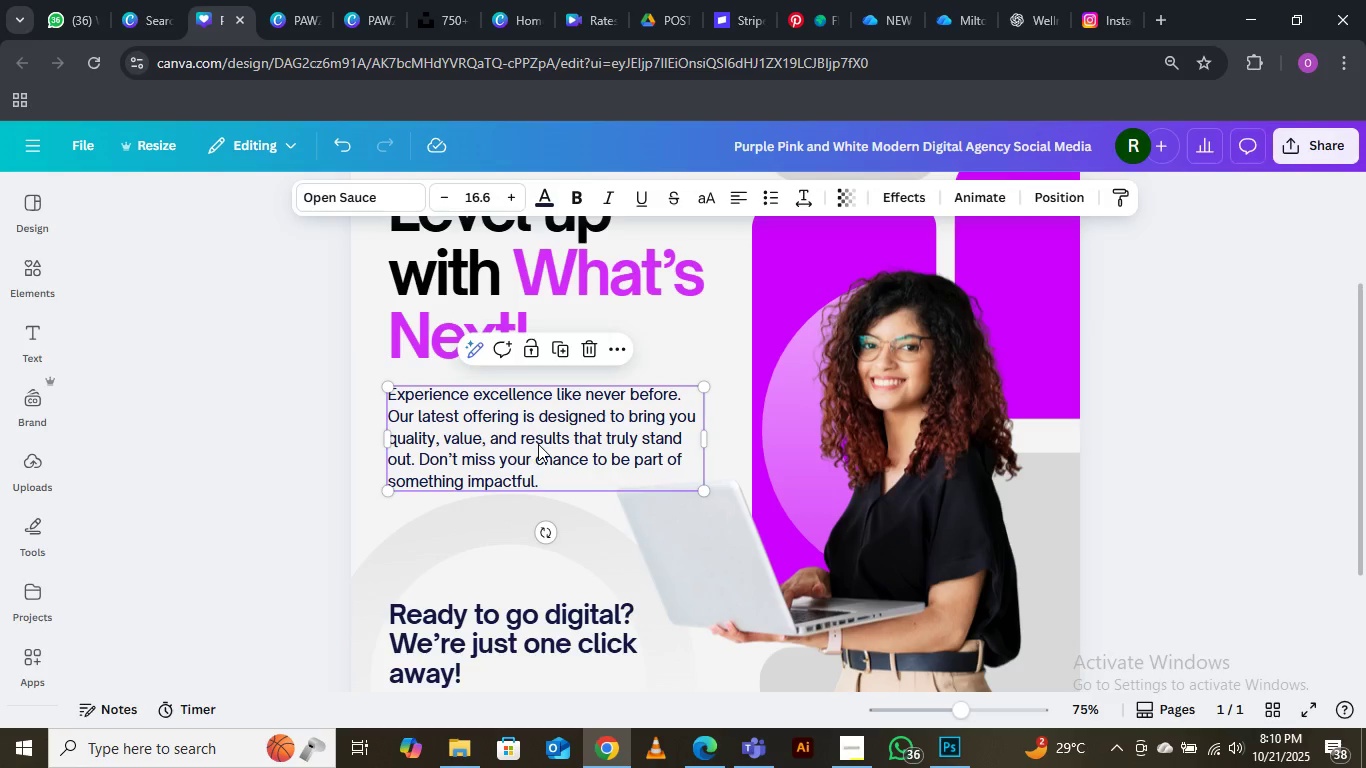 
double_click([538, 444])
 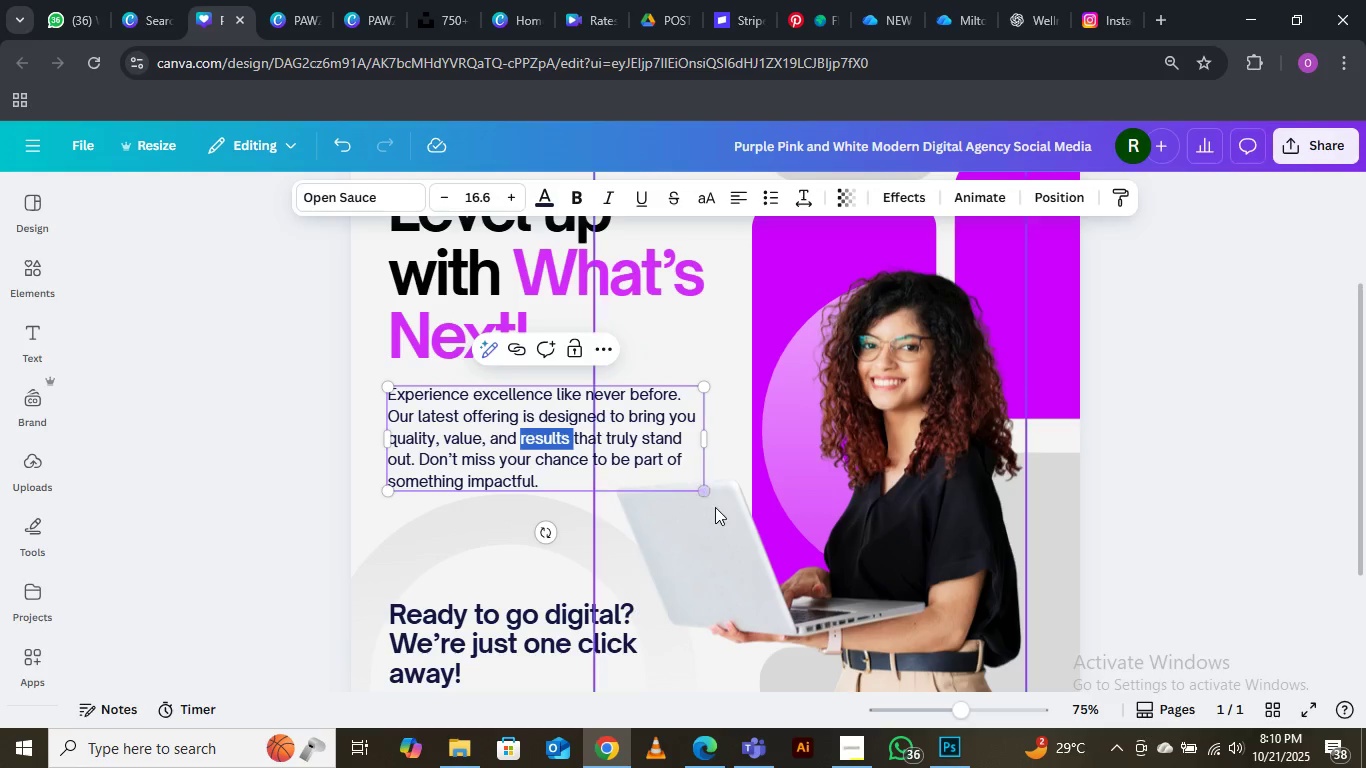 
left_click_drag(start_coordinate=[702, 494], to_coordinate=[709, 498])
 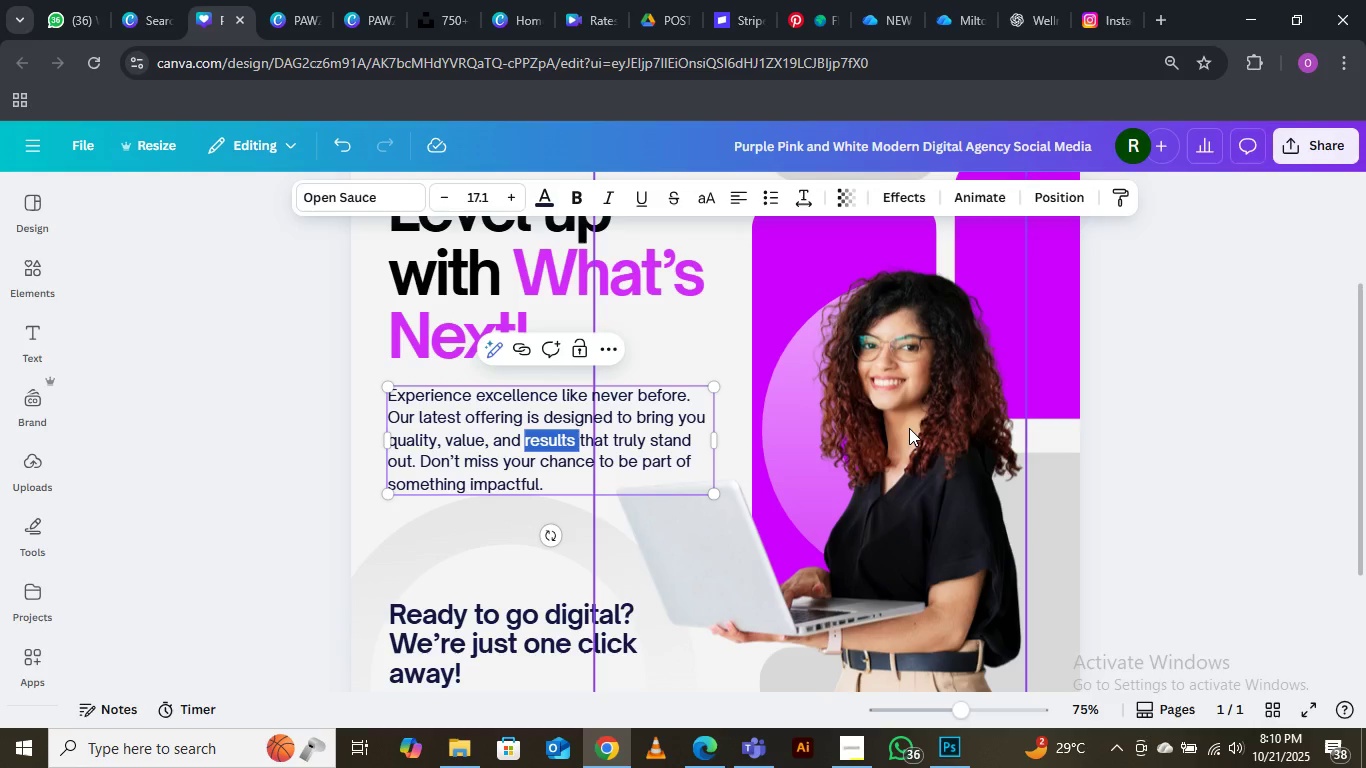 
left_click([910, 427])
 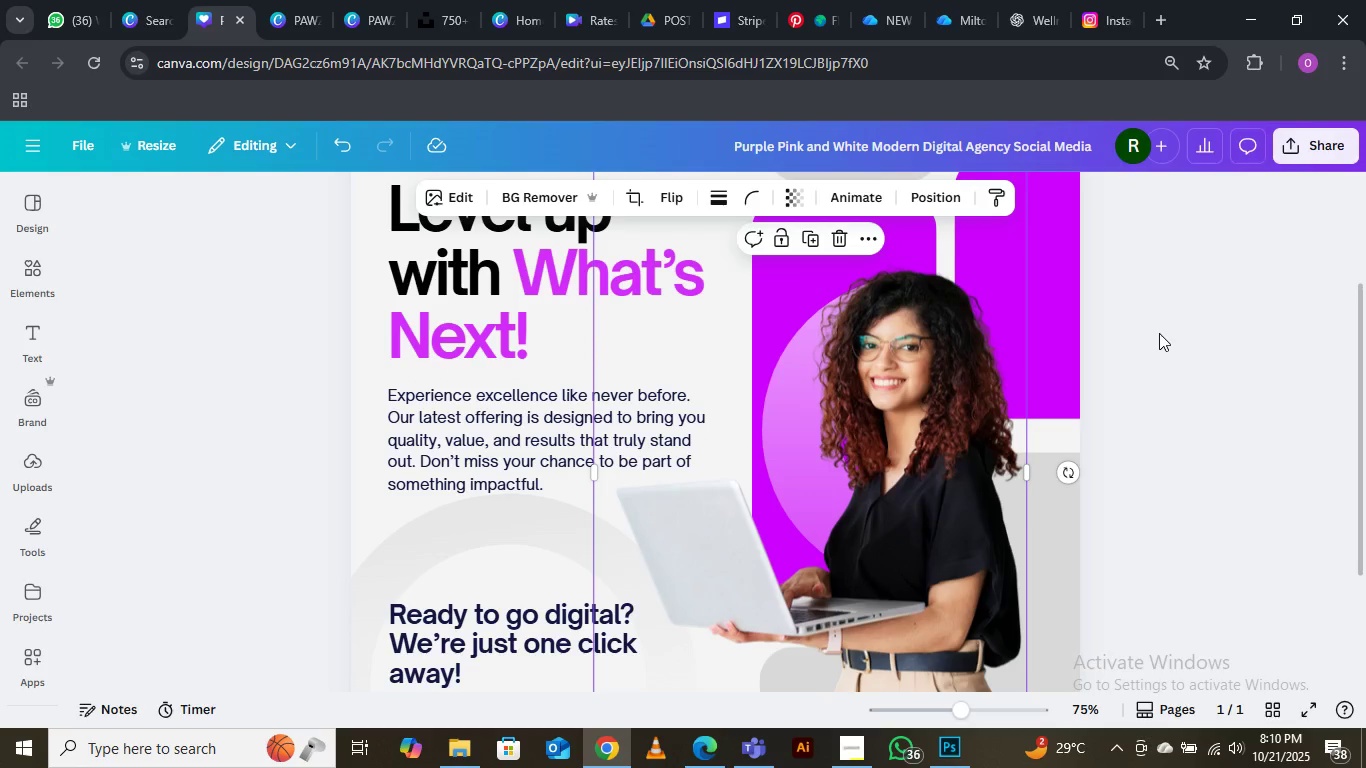 
scroll: coordinate [1159, 333], scroll_direction: up, amount: 2.0
 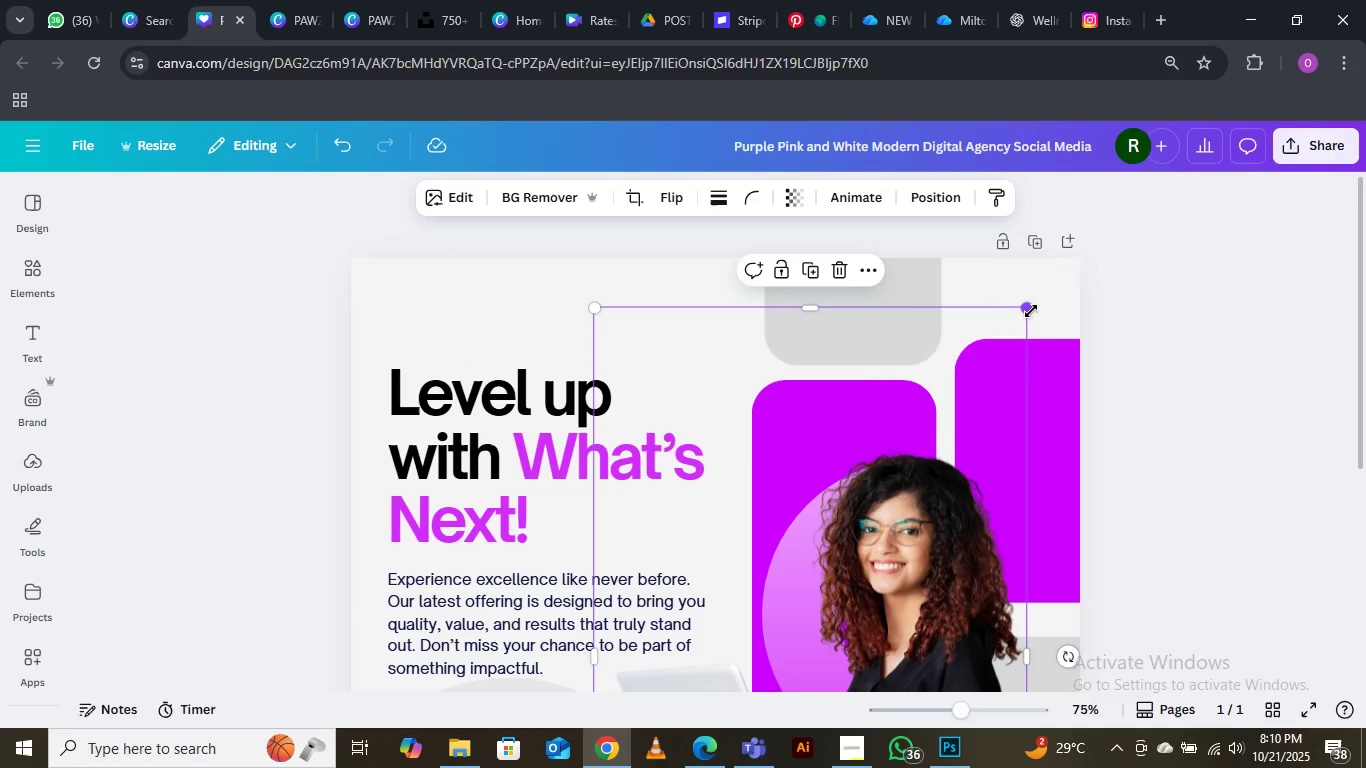 
left_click_drag(start_coordinate=[1031, 311], to_coordinate=[1077, 298])
 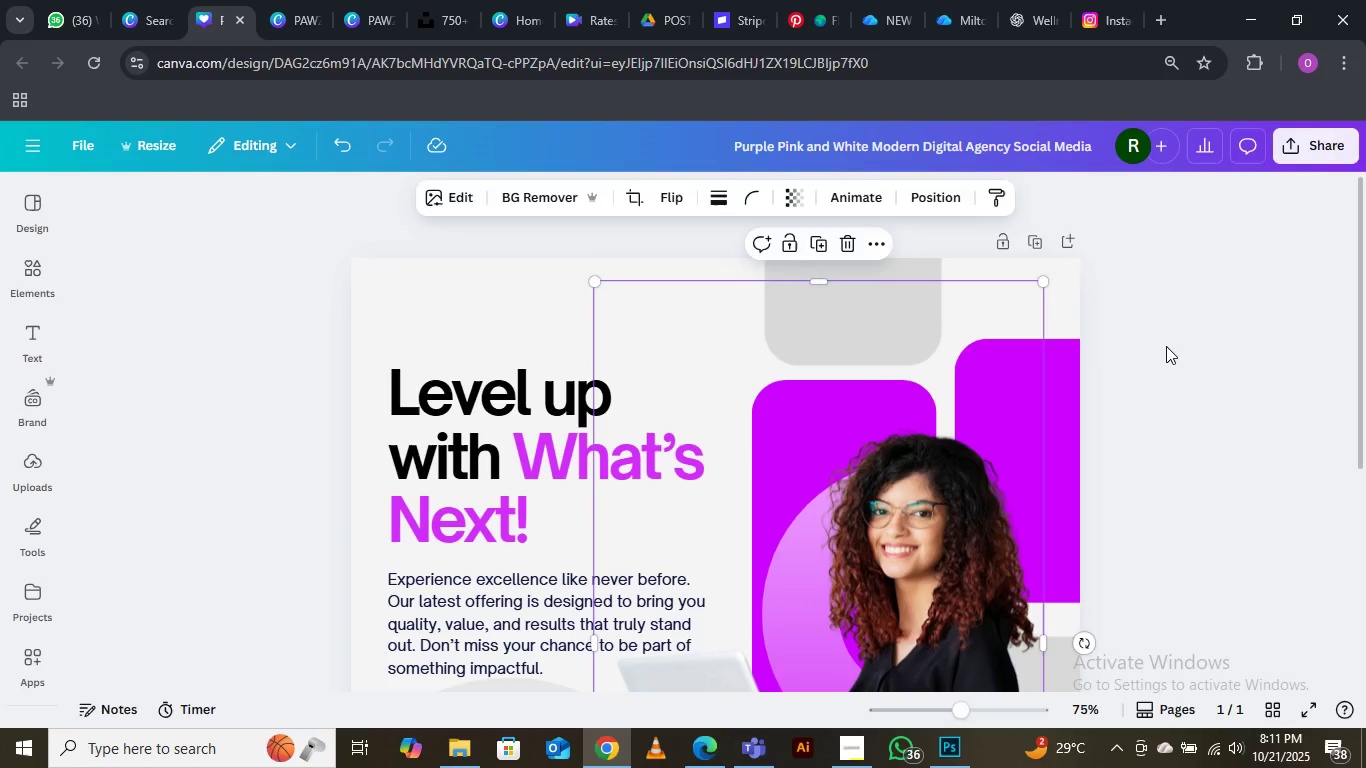 
left_click([1166, 346])
 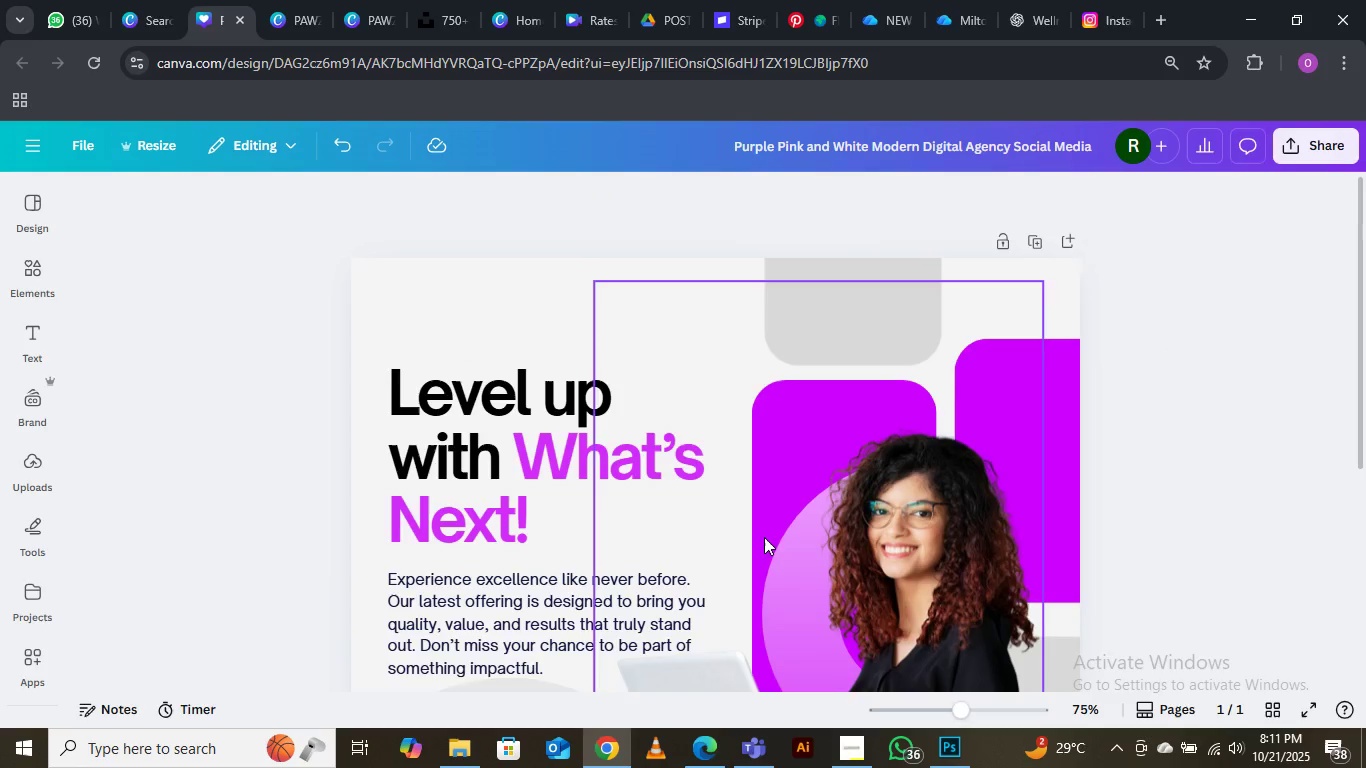 
scroll: coordinate [763, 536], scroll_direction: down, amount: 3.0
 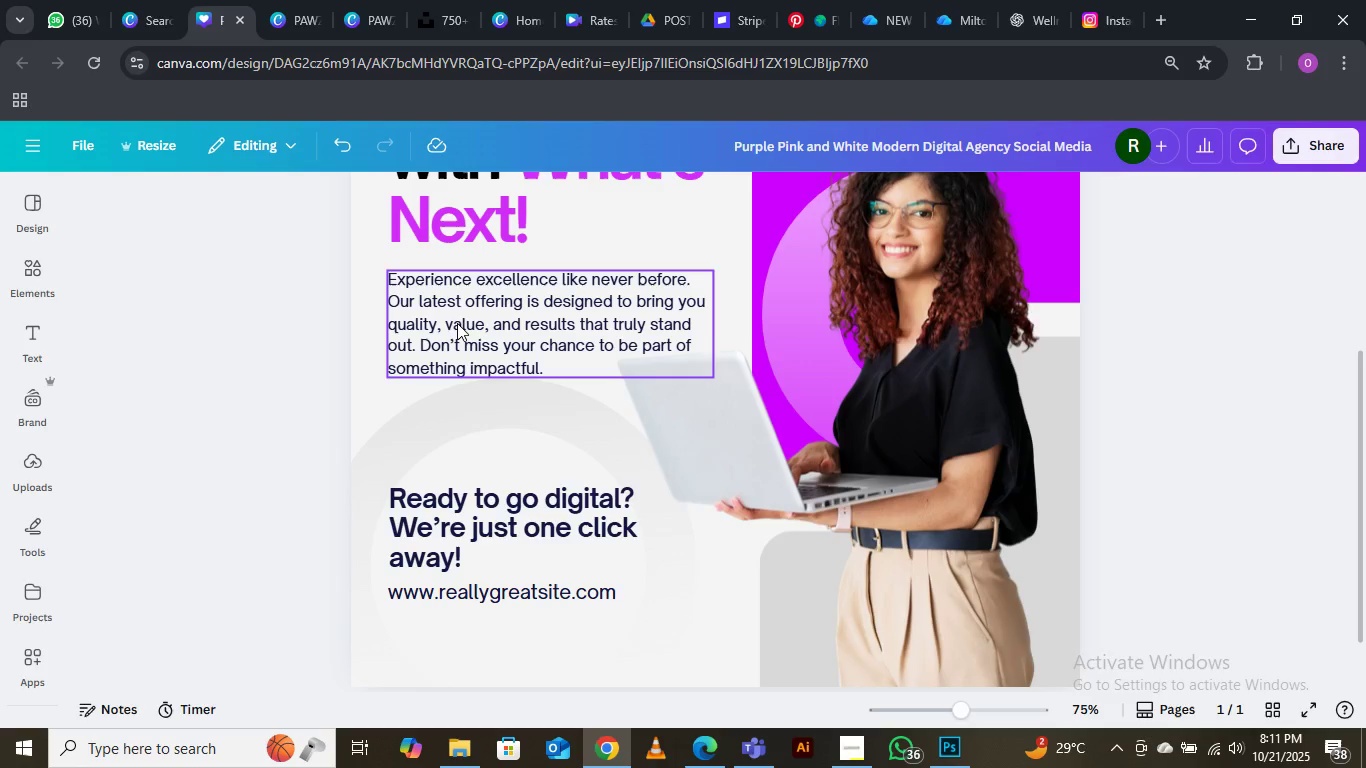 
wait(5.38)
 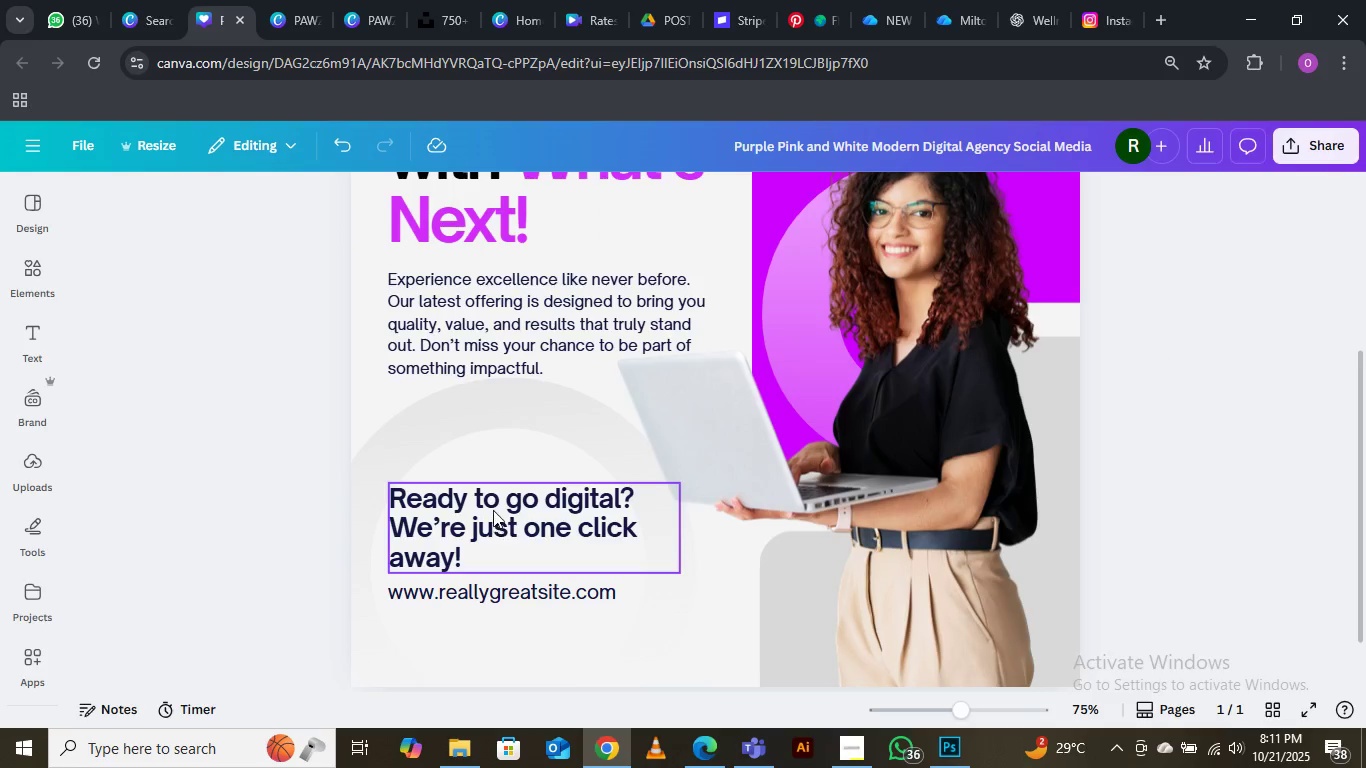 
left_click_drag(start_coordinate=[483, 529], to_coordinate=[492, 521])
 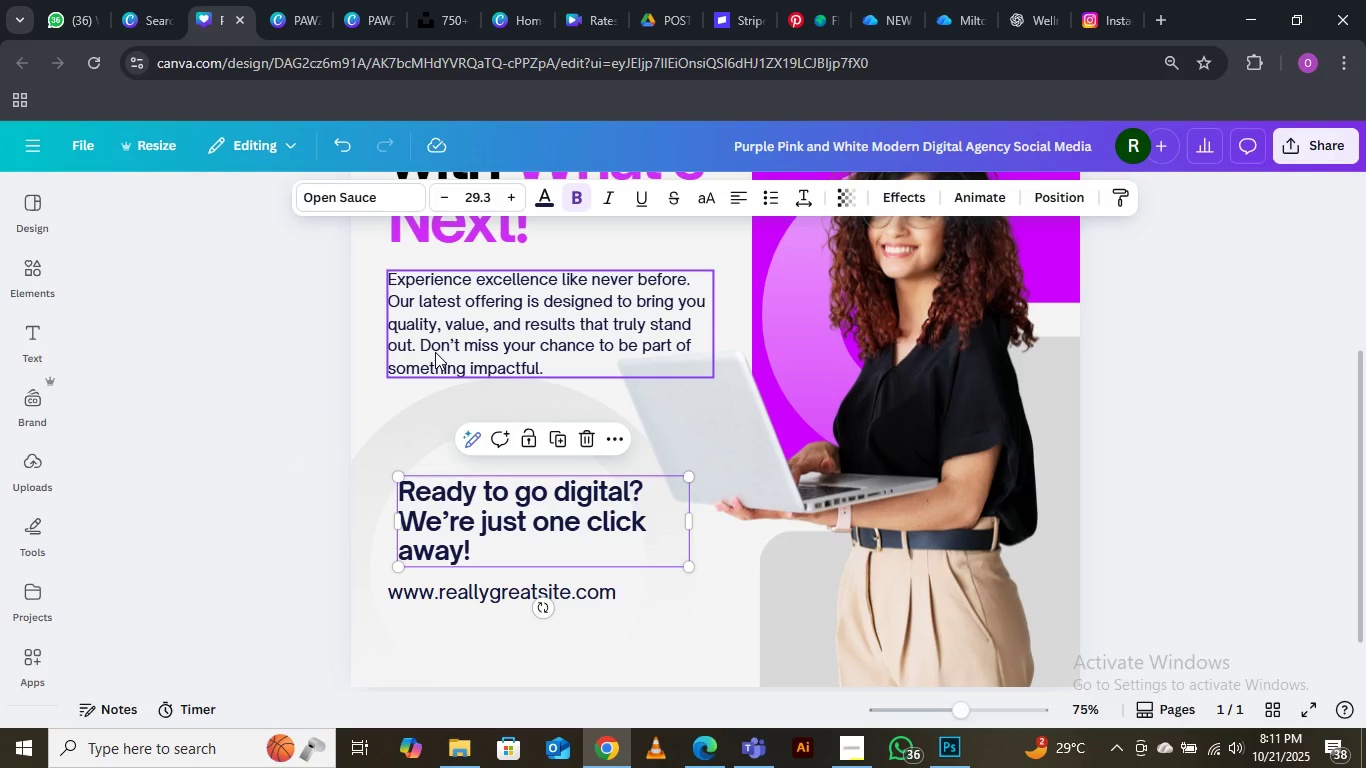 
wait(7.11)
 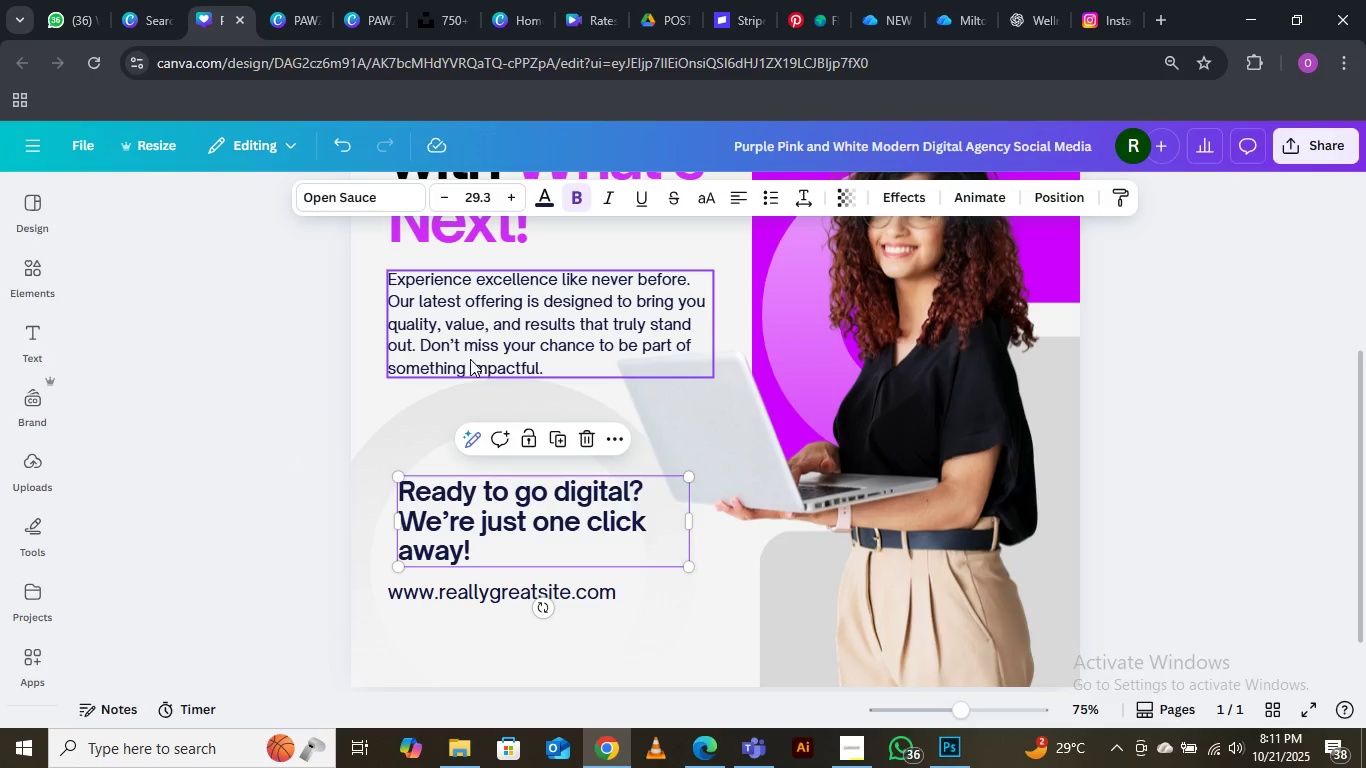 
left_click([433, 344])
 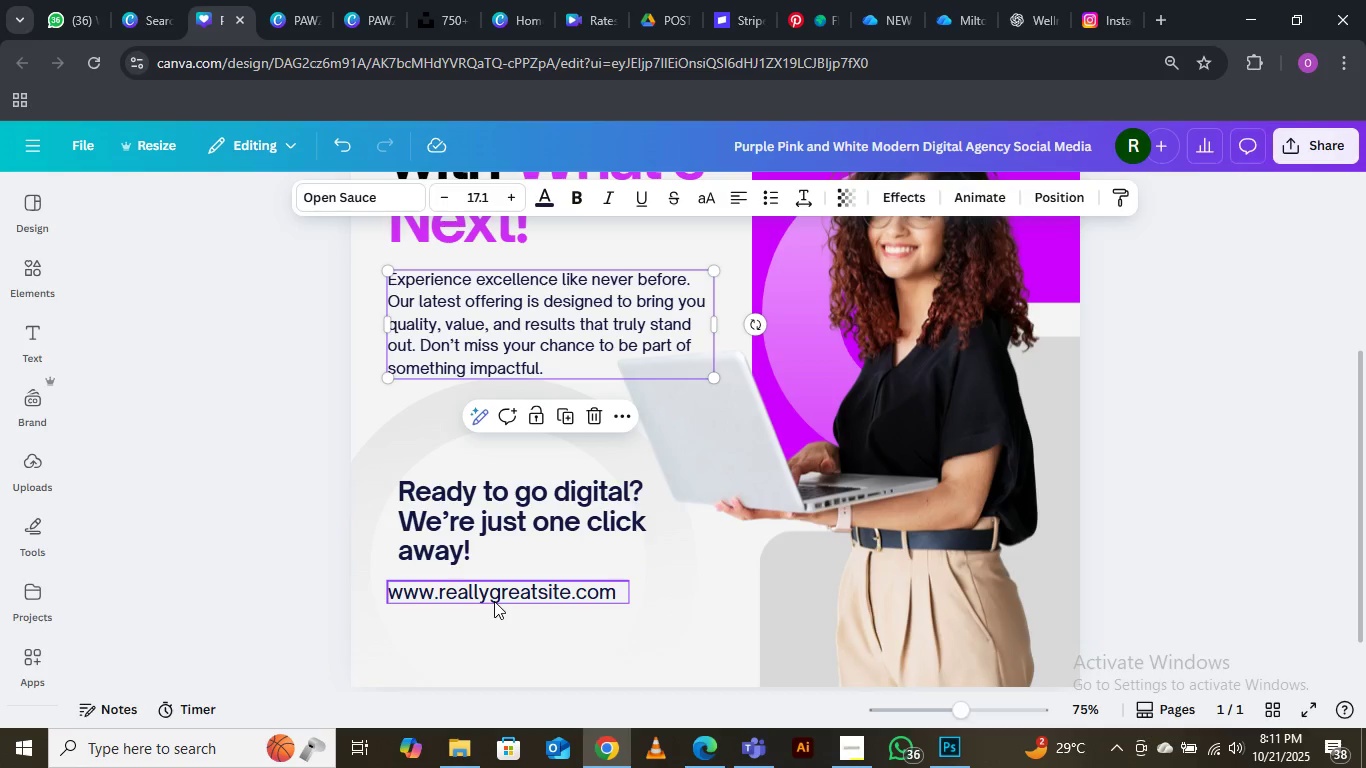 
left_click([494, 597])
 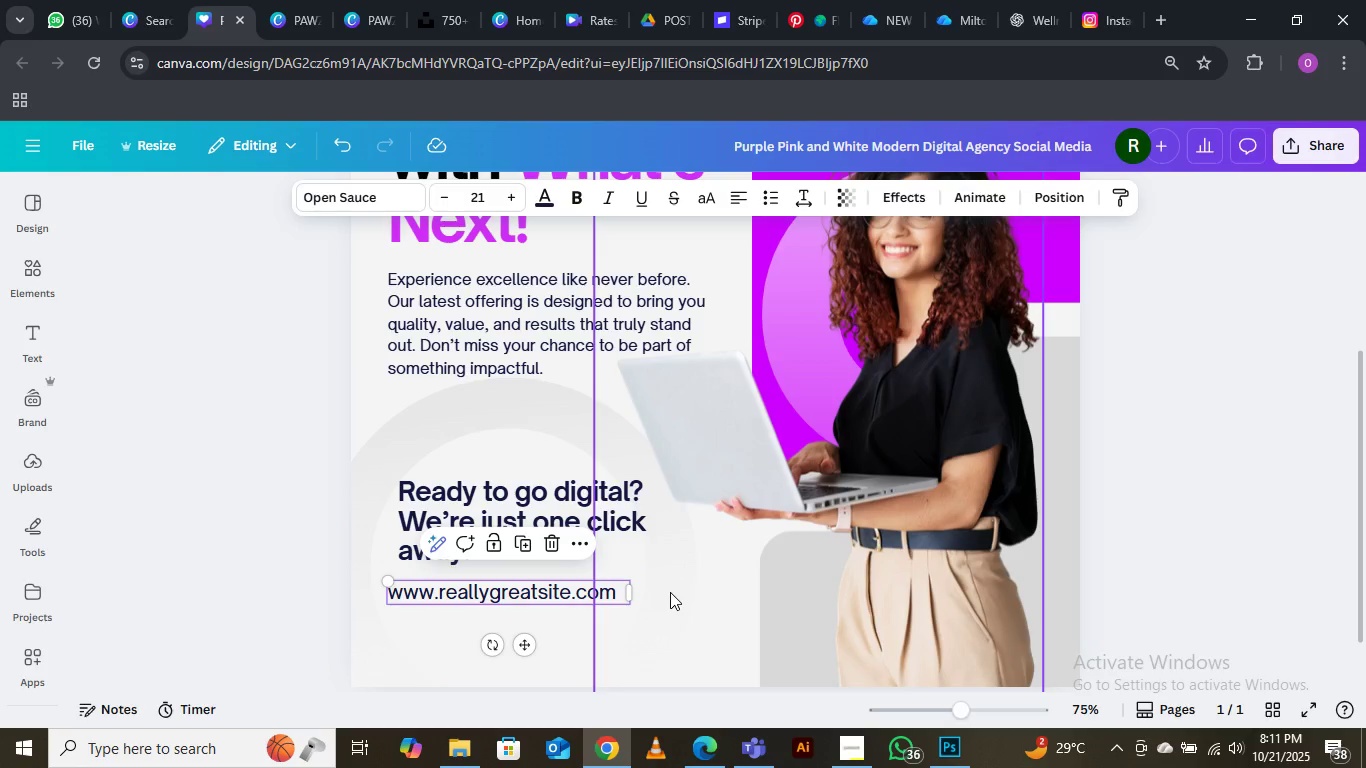 
key(Delete)
 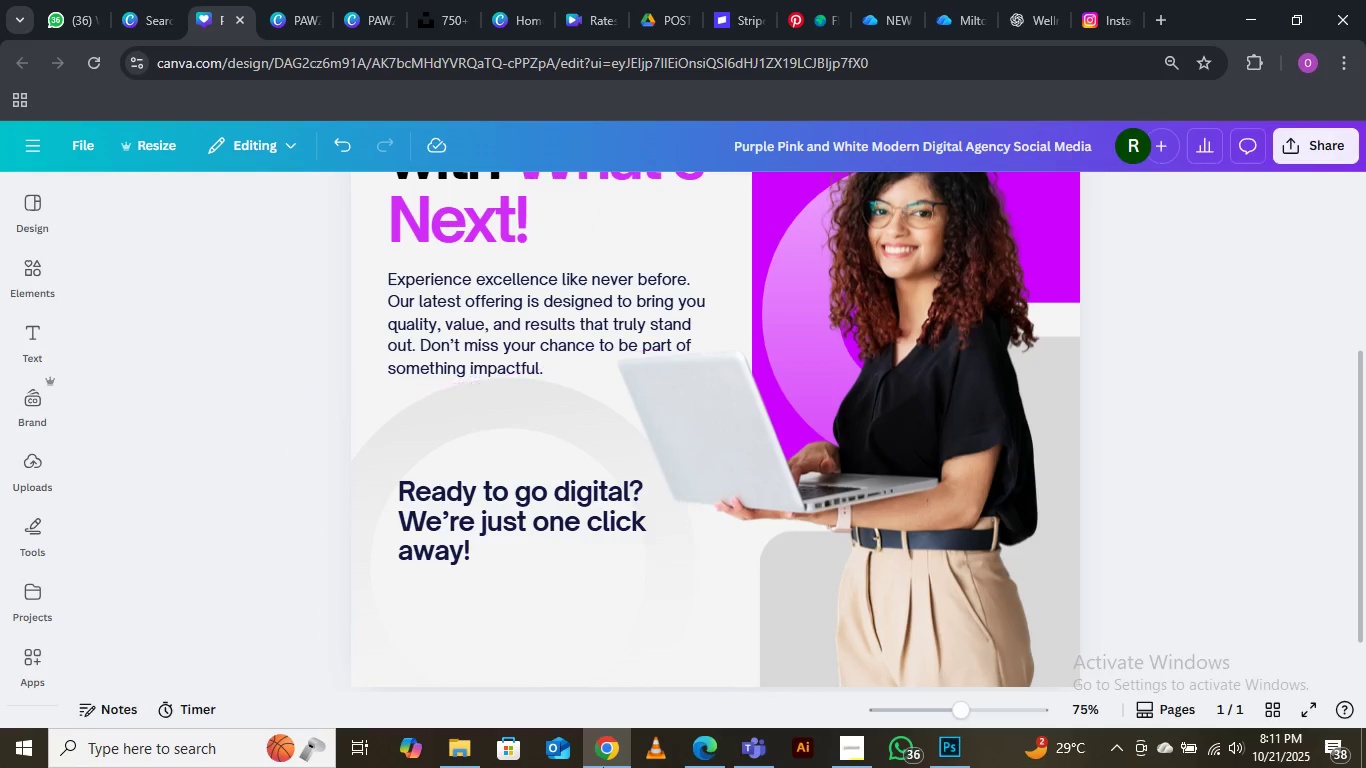 
mouse_move([614, 739])
 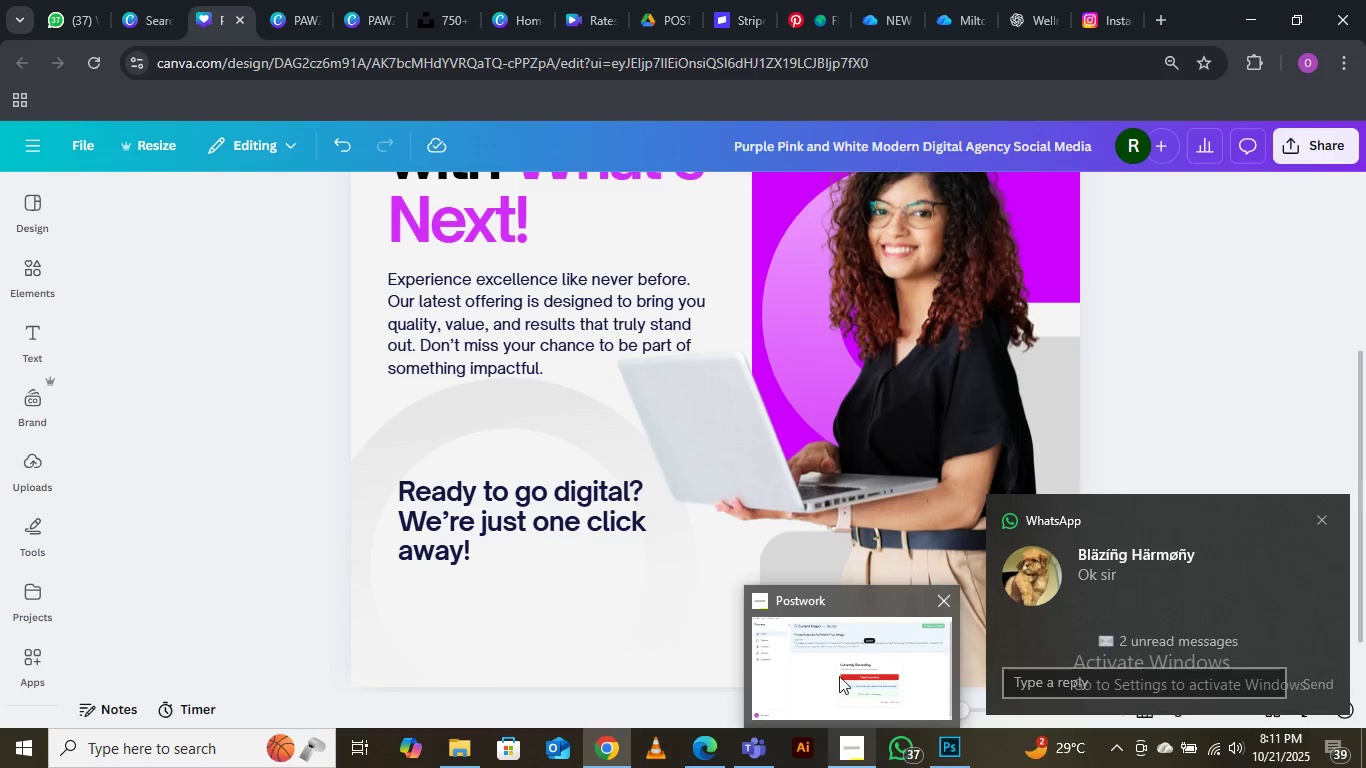 
left_click([793, 679])